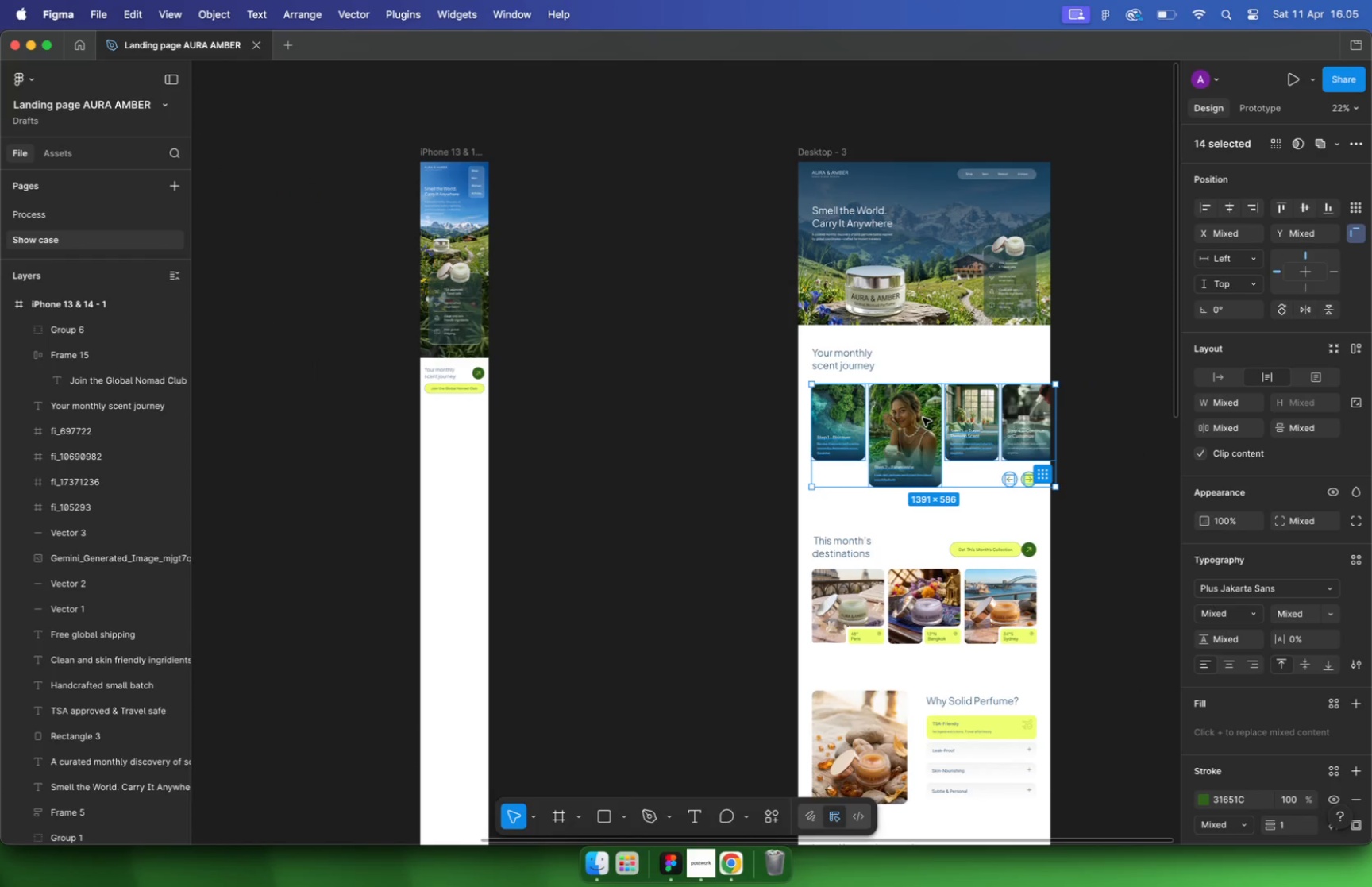 
left_click([908, 507])
 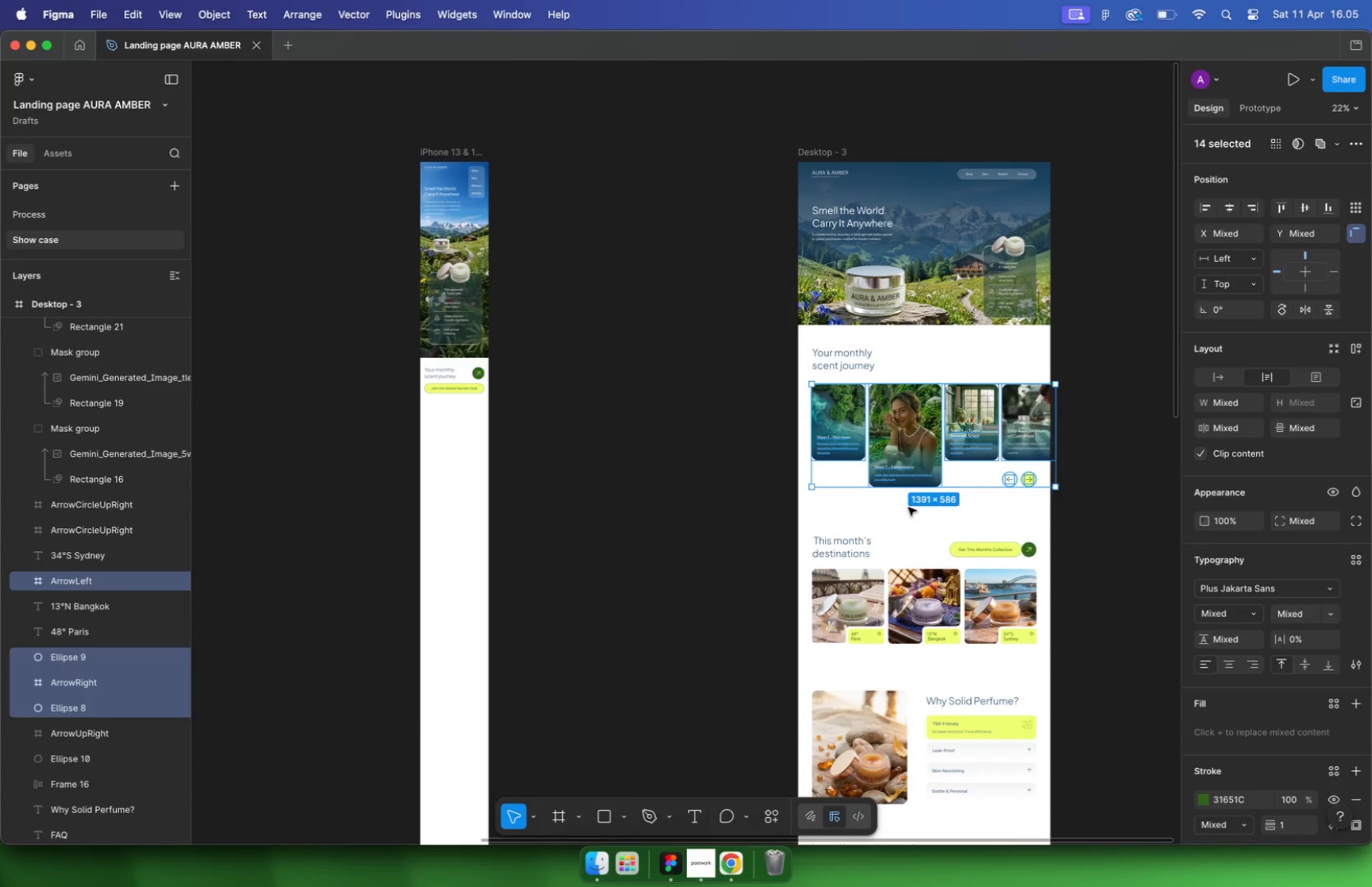 
left_click([832, 422])
 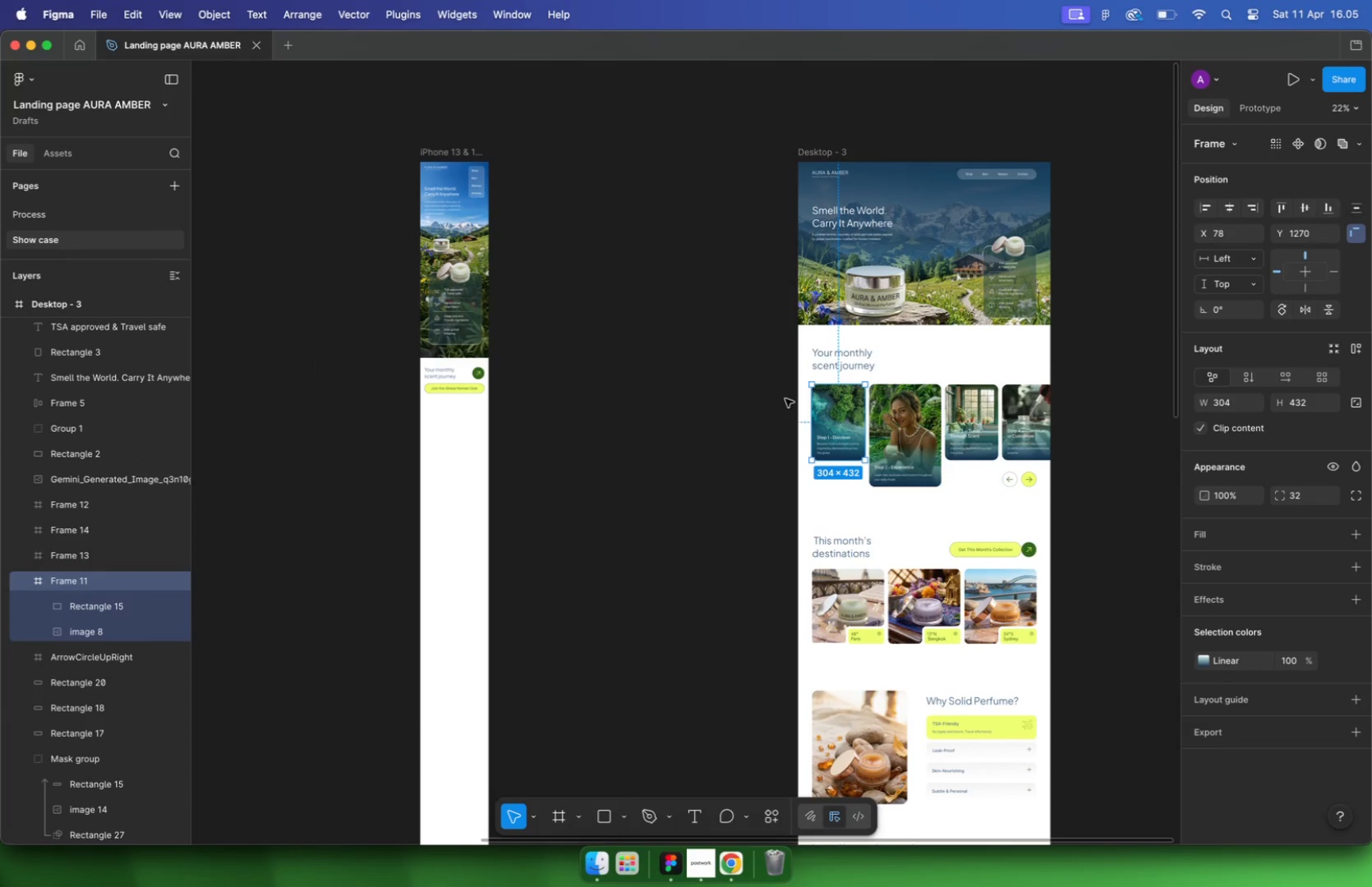 
double_click([779, 394])
 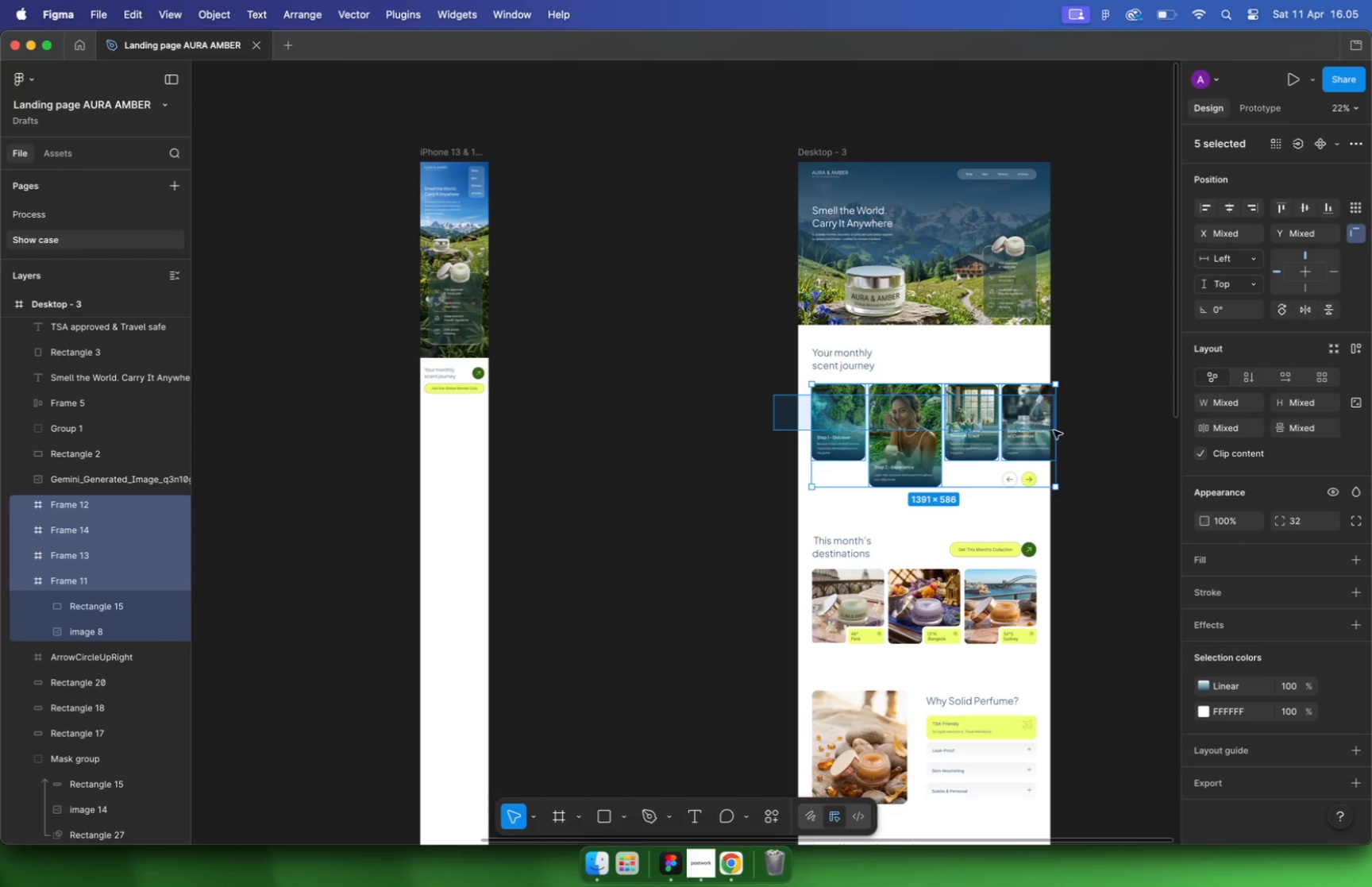 
left_click_drag(start_coordinate=[773, 395], to_coordinate=[1054, 430])
 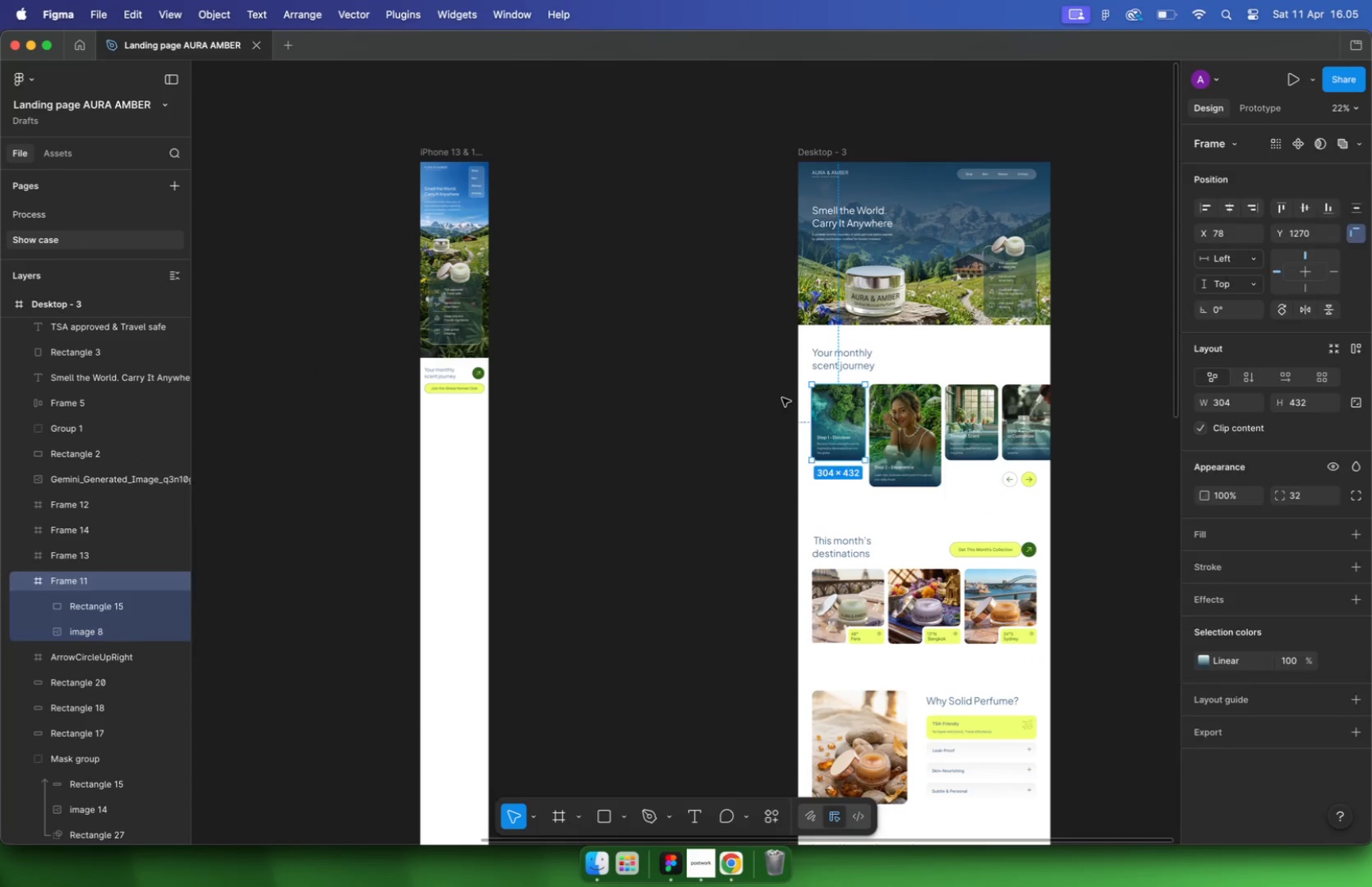 
left_click_drag(start_coordinate=[925, 425], to_coordinate=[620, 442])
 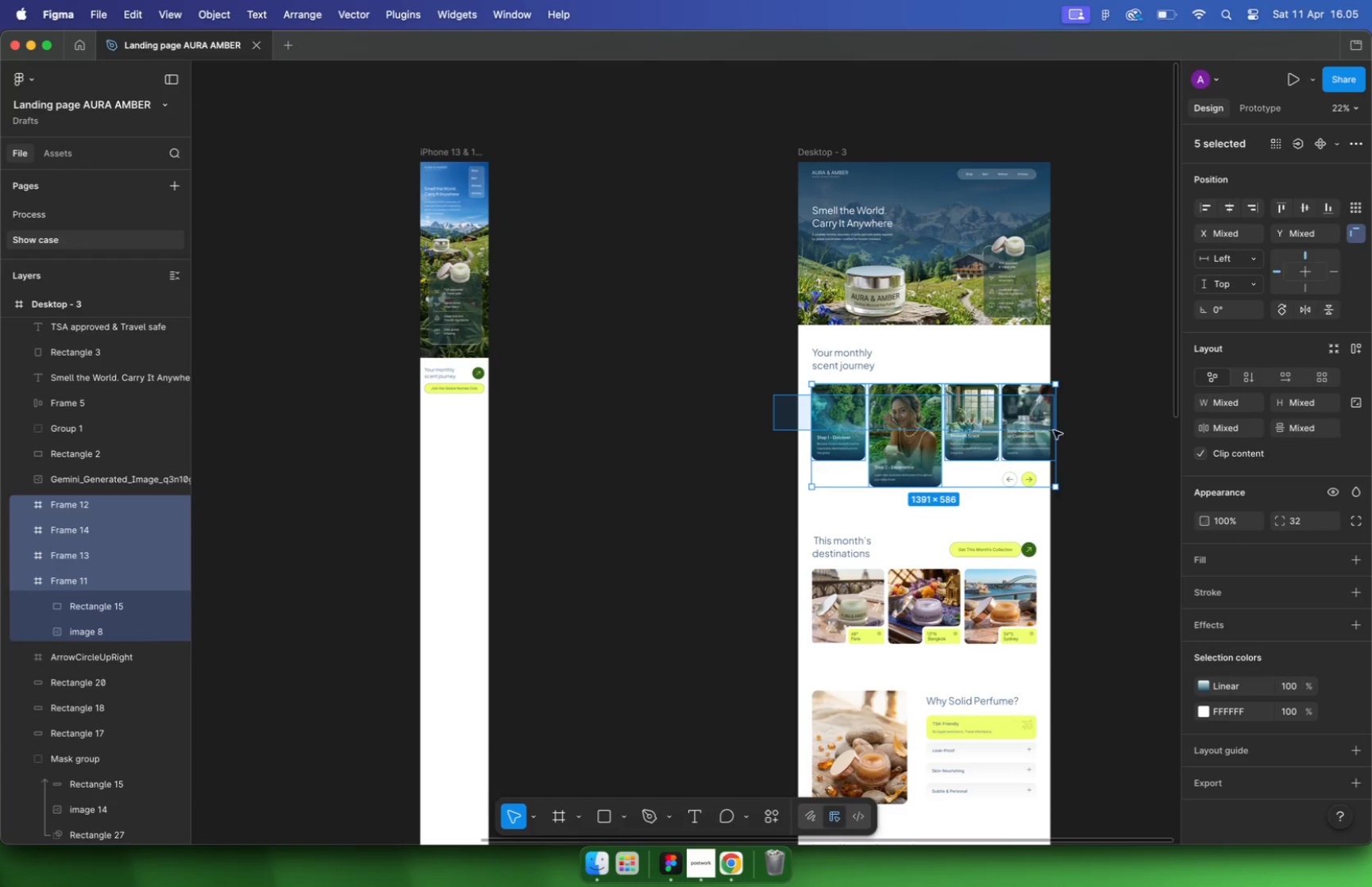 
key(Meta+CommandLeft)
 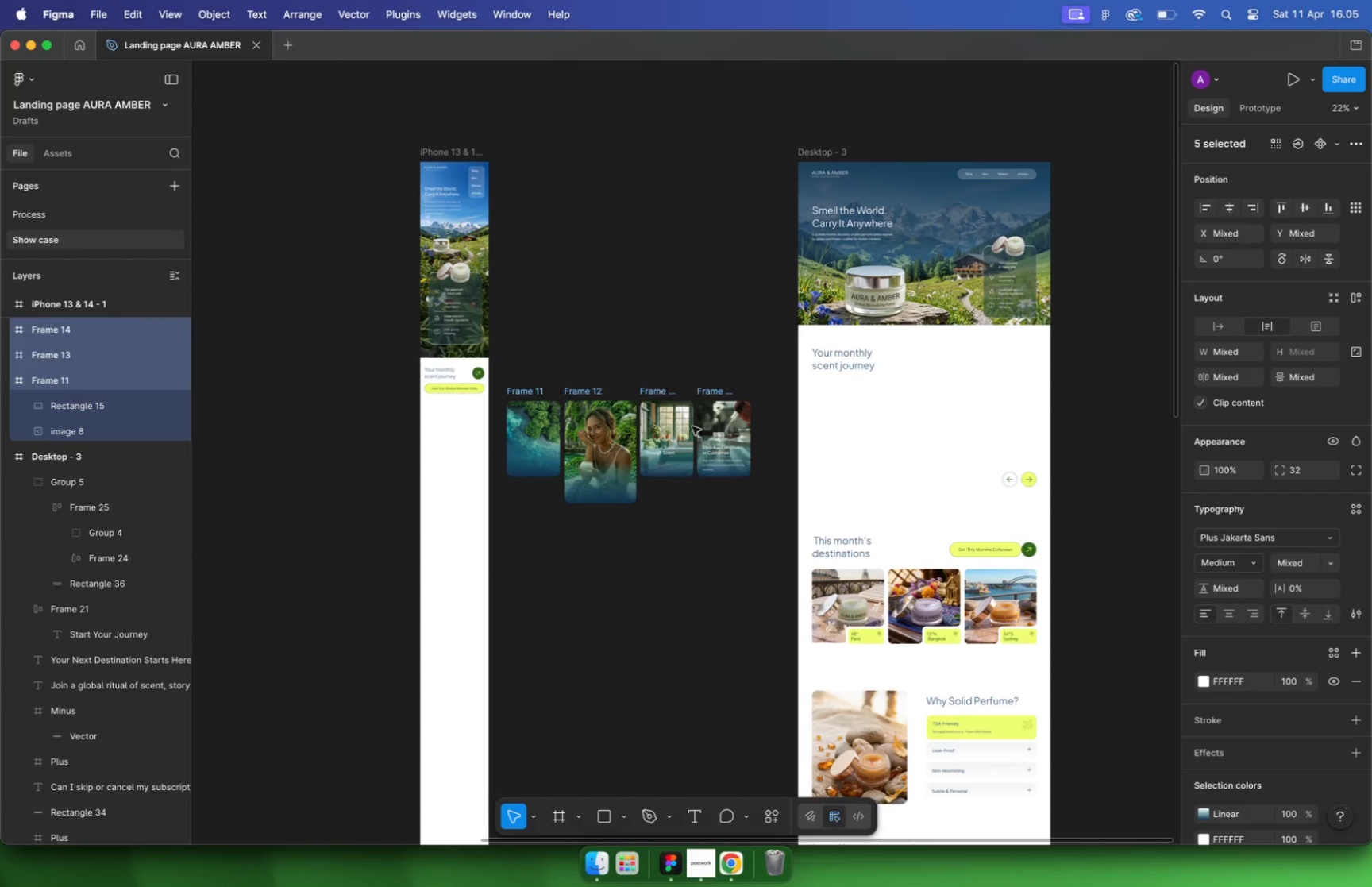 
key(Meta+Z)
 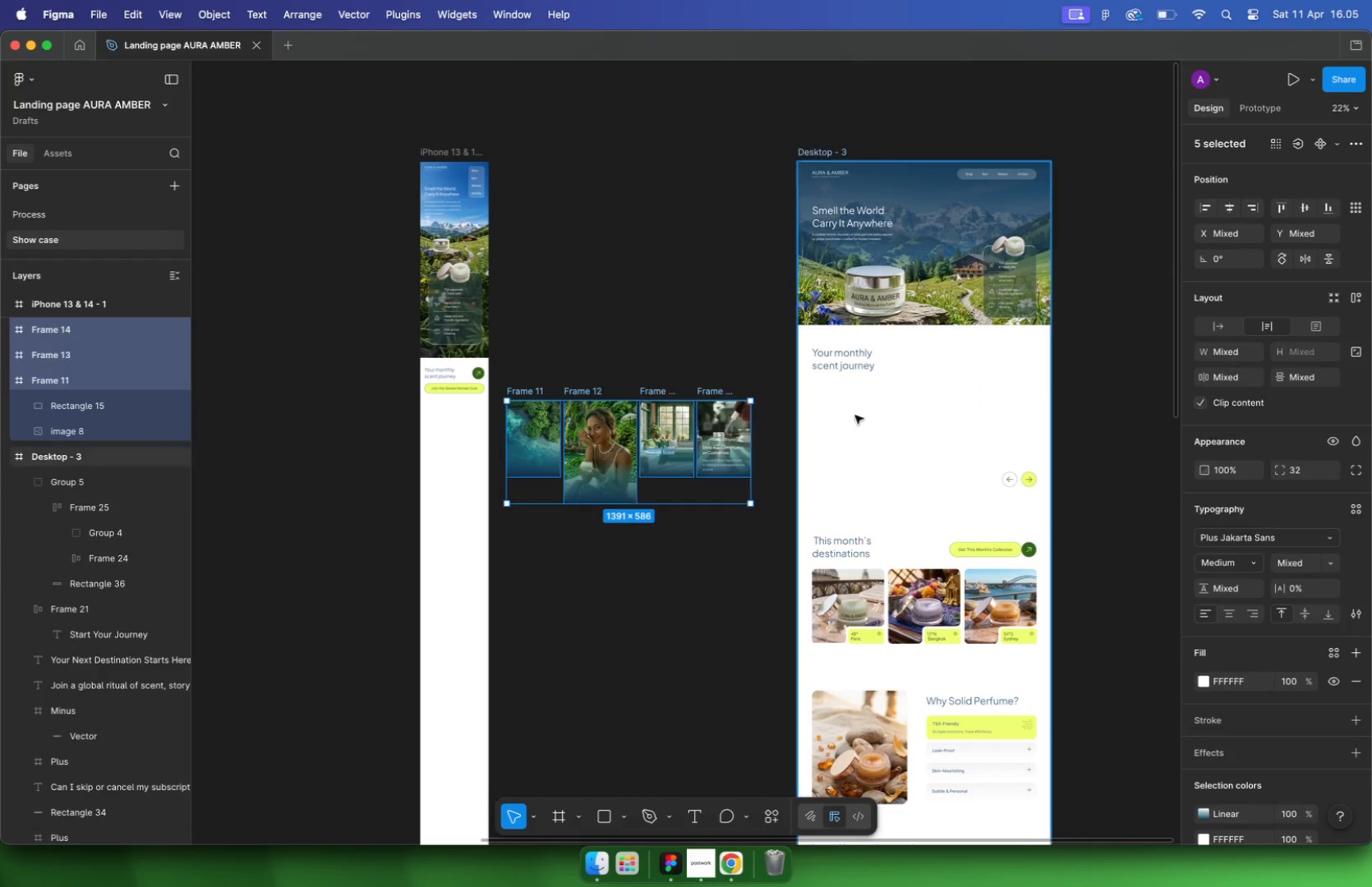 
hold_key(key=CommandLeft, duration=0.38)
scroll: coordinate [839, 442], scroll_direction: up, amount: 16.0
 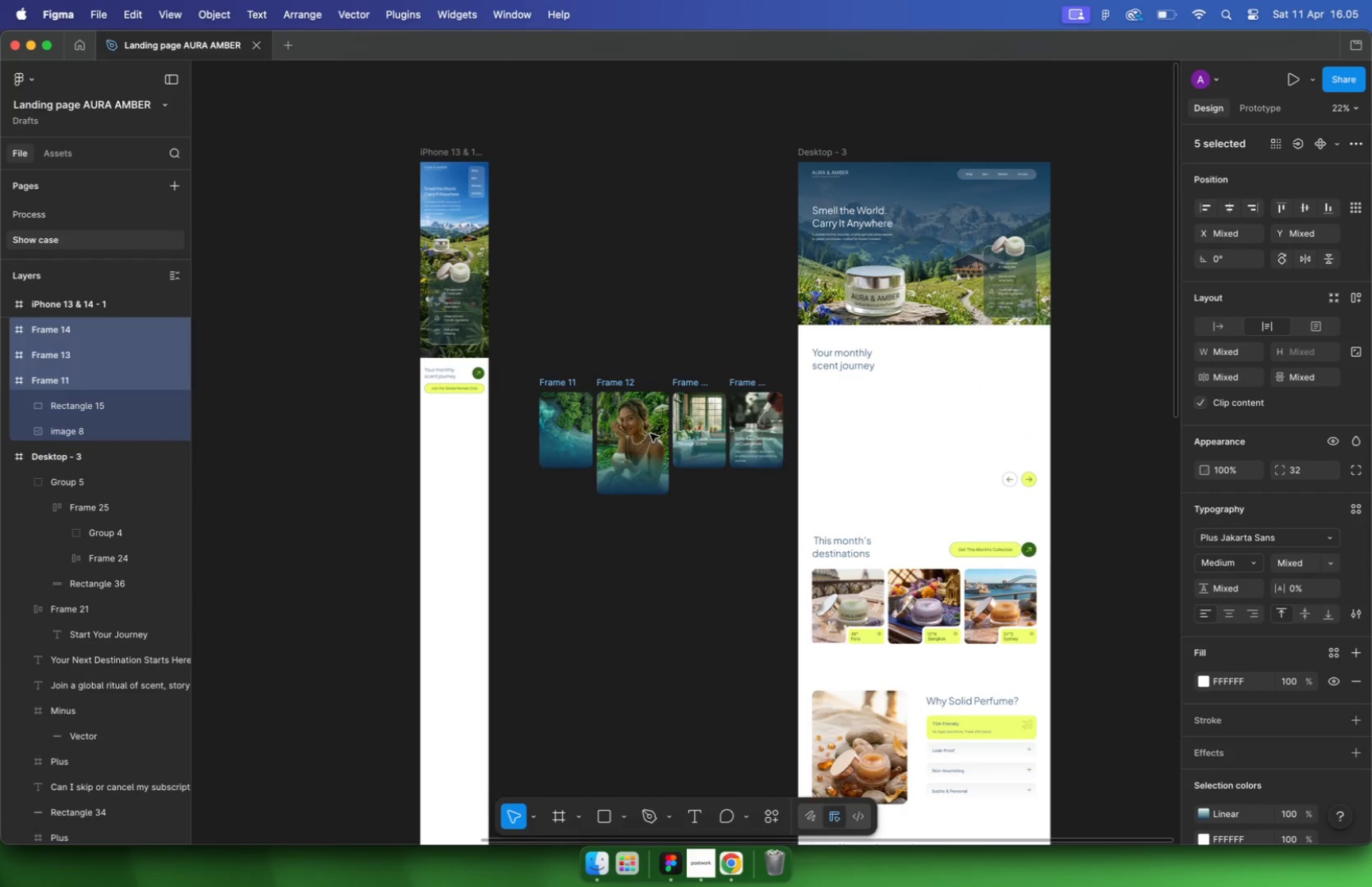 
left_click_drag(start_coordinate=[734, 557], to_coordinate=[919, 269])
 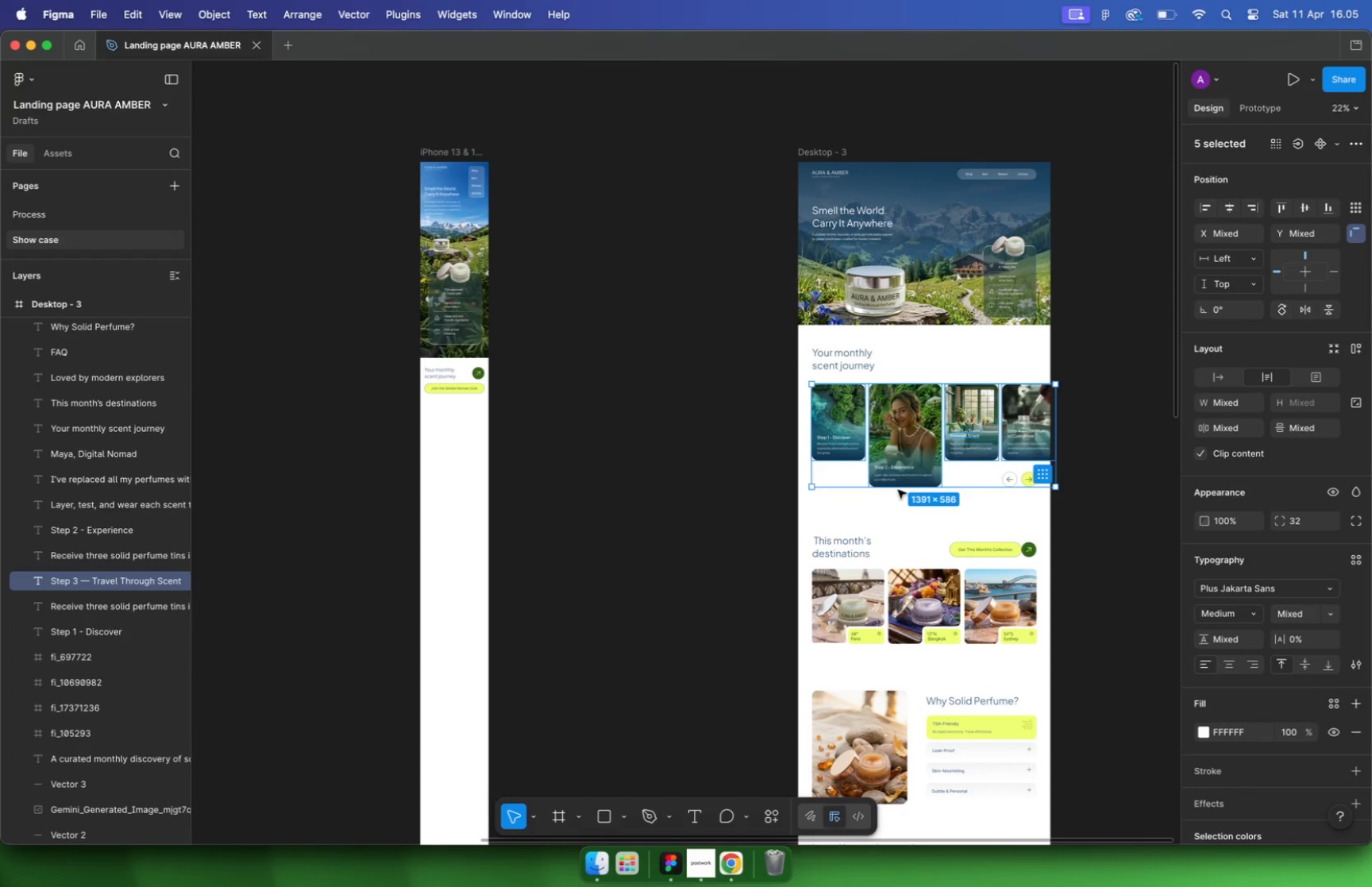 
key(Meta+G)
 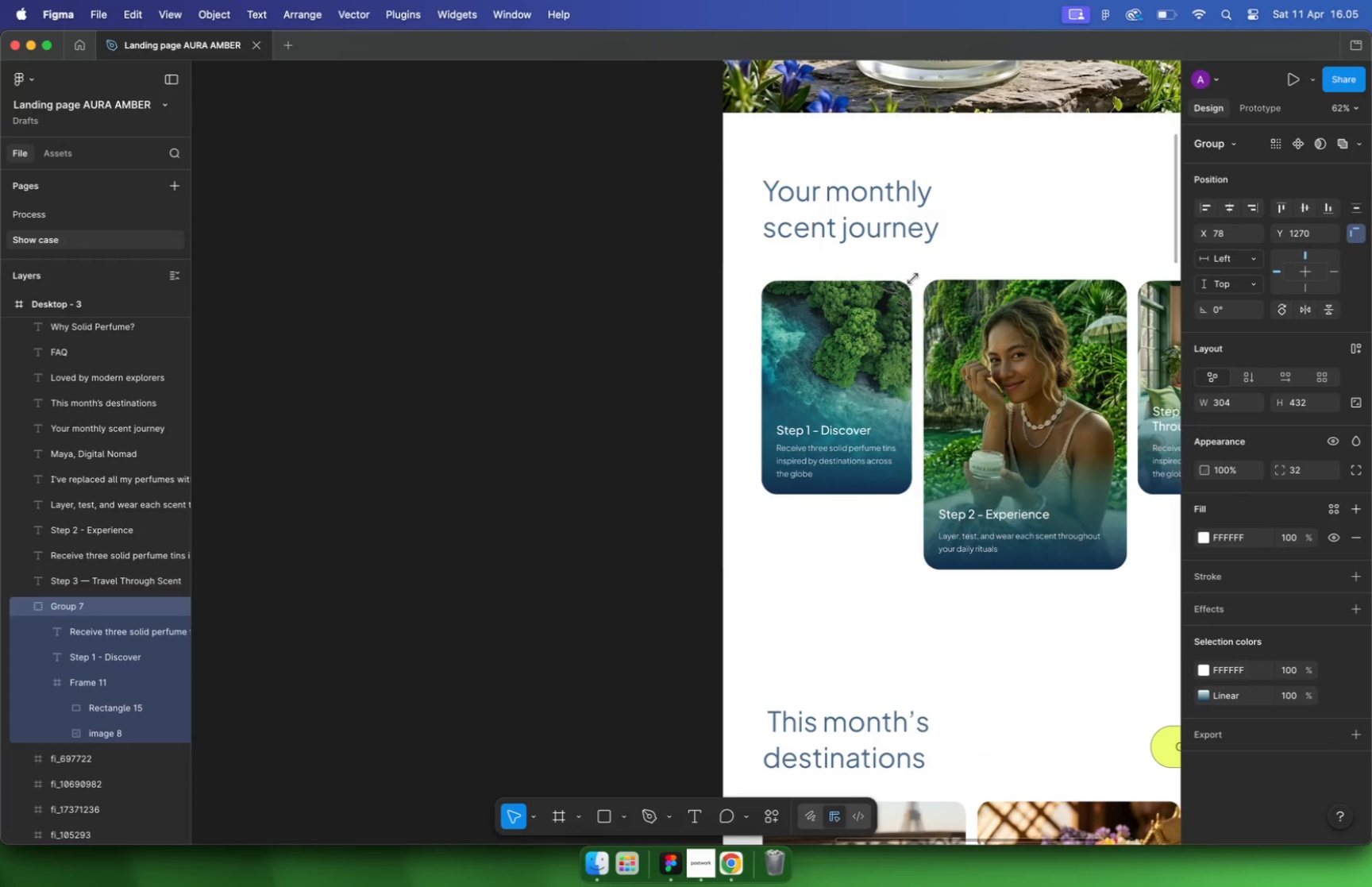 
hold_key(key=CommandLeft, duration=0.58)
scroll: coordinate [854, 358], scroll_direction: down, amount: 4.0
 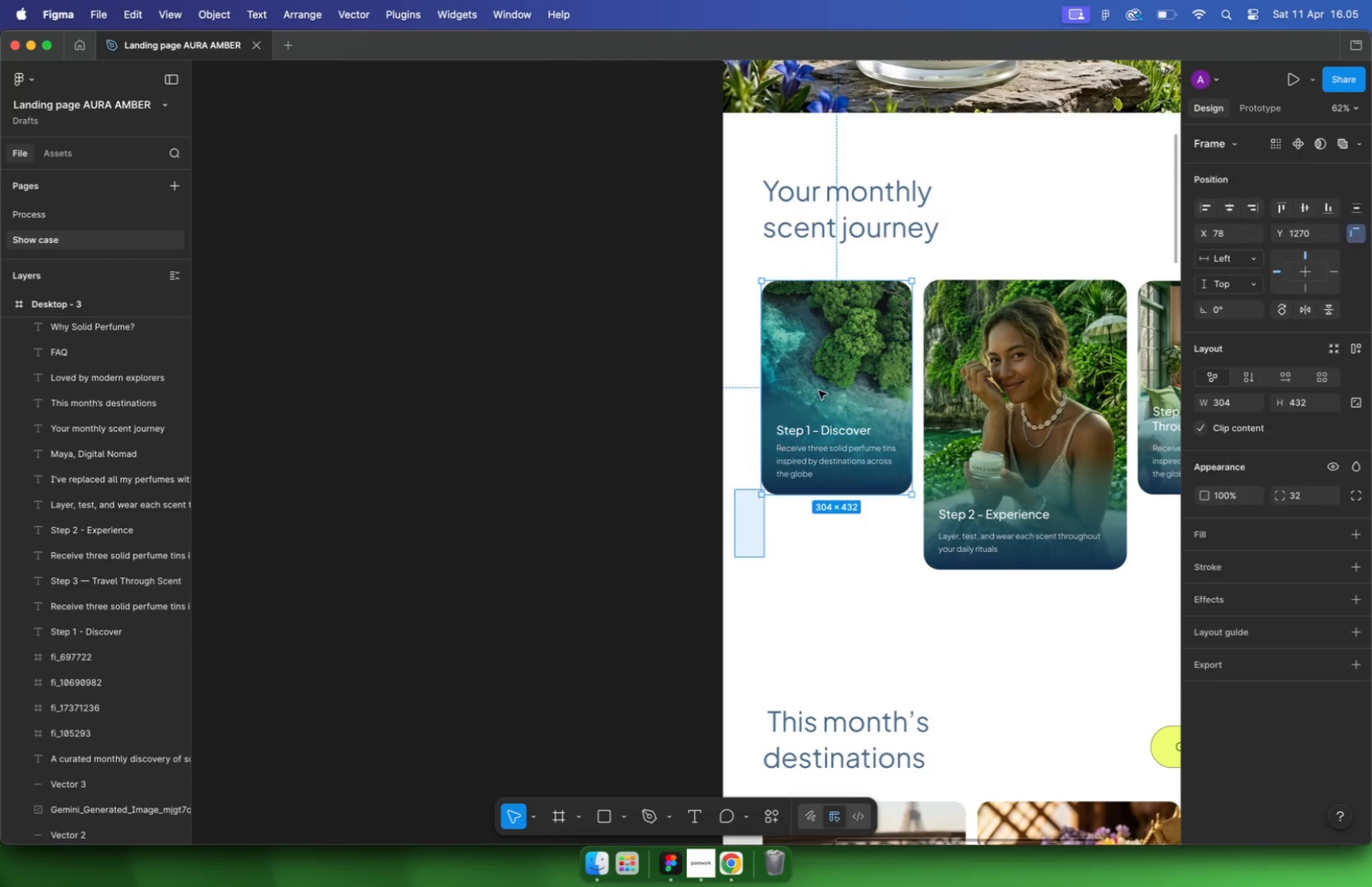 
left_click_drag(start_coordinate=[856, 357], to_coordinate=[406, 399])
 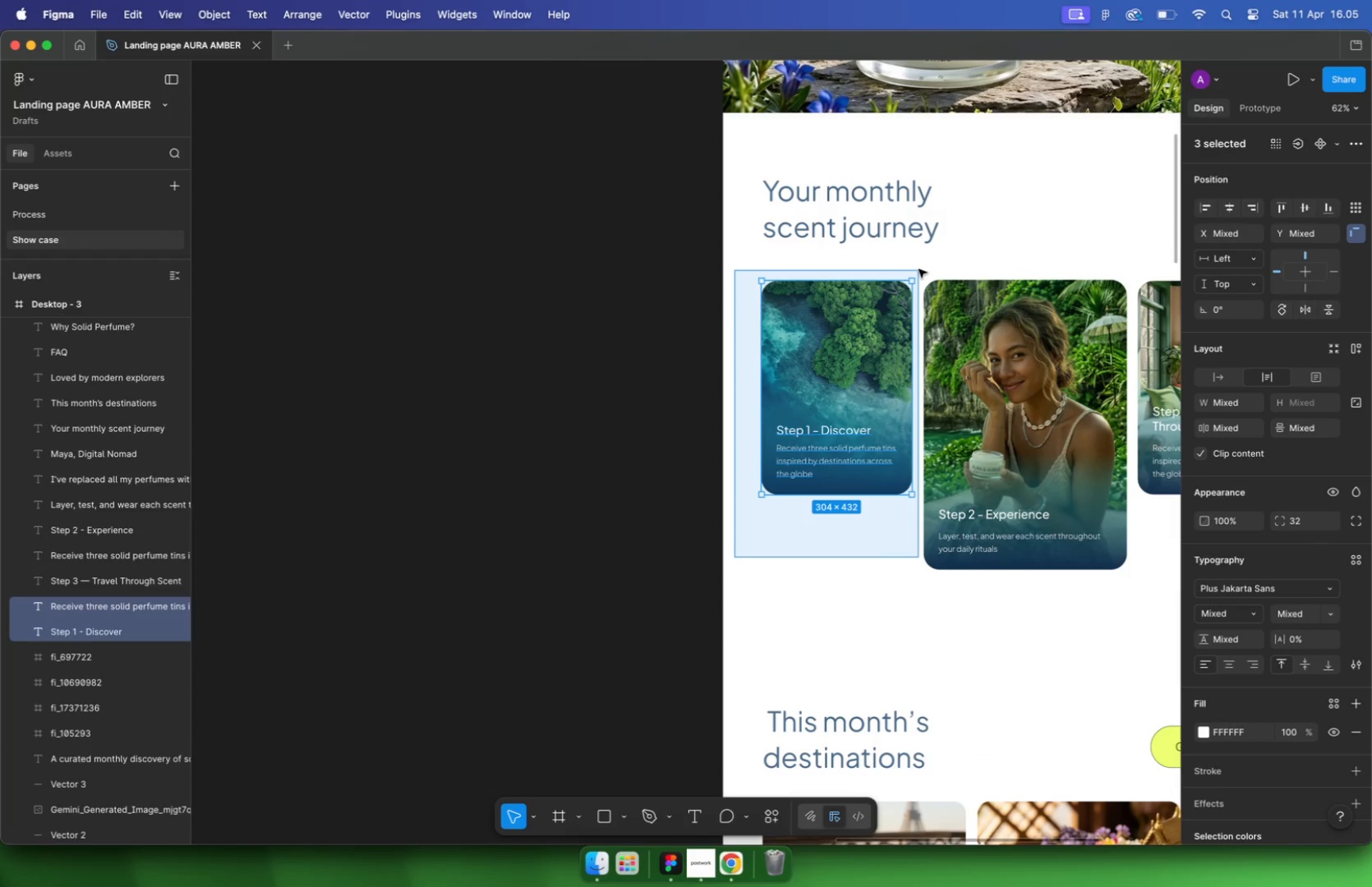 
key(Meta+Z)
 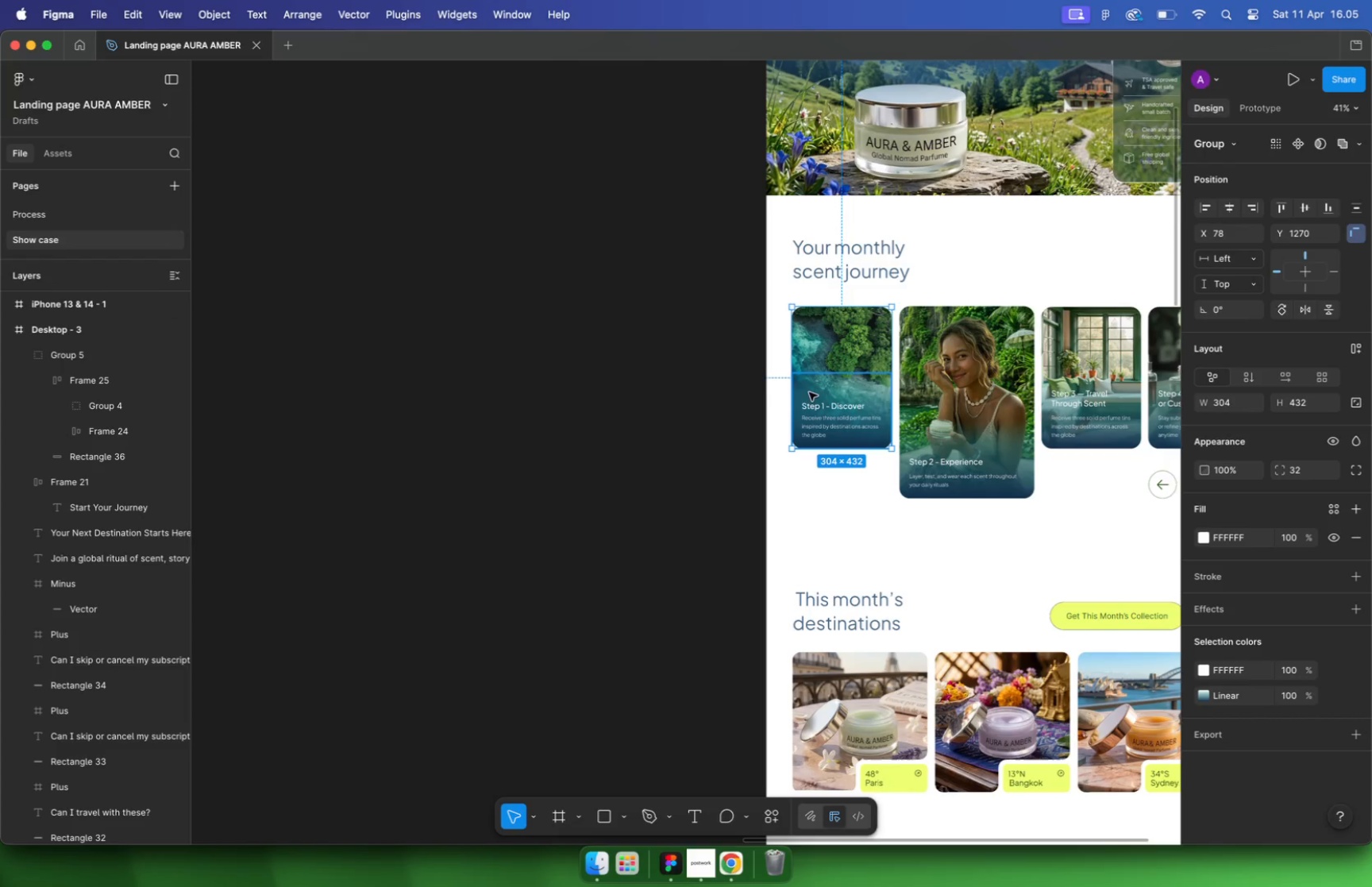 
hold_key(key=ShiftLeft, duration=0.36)
 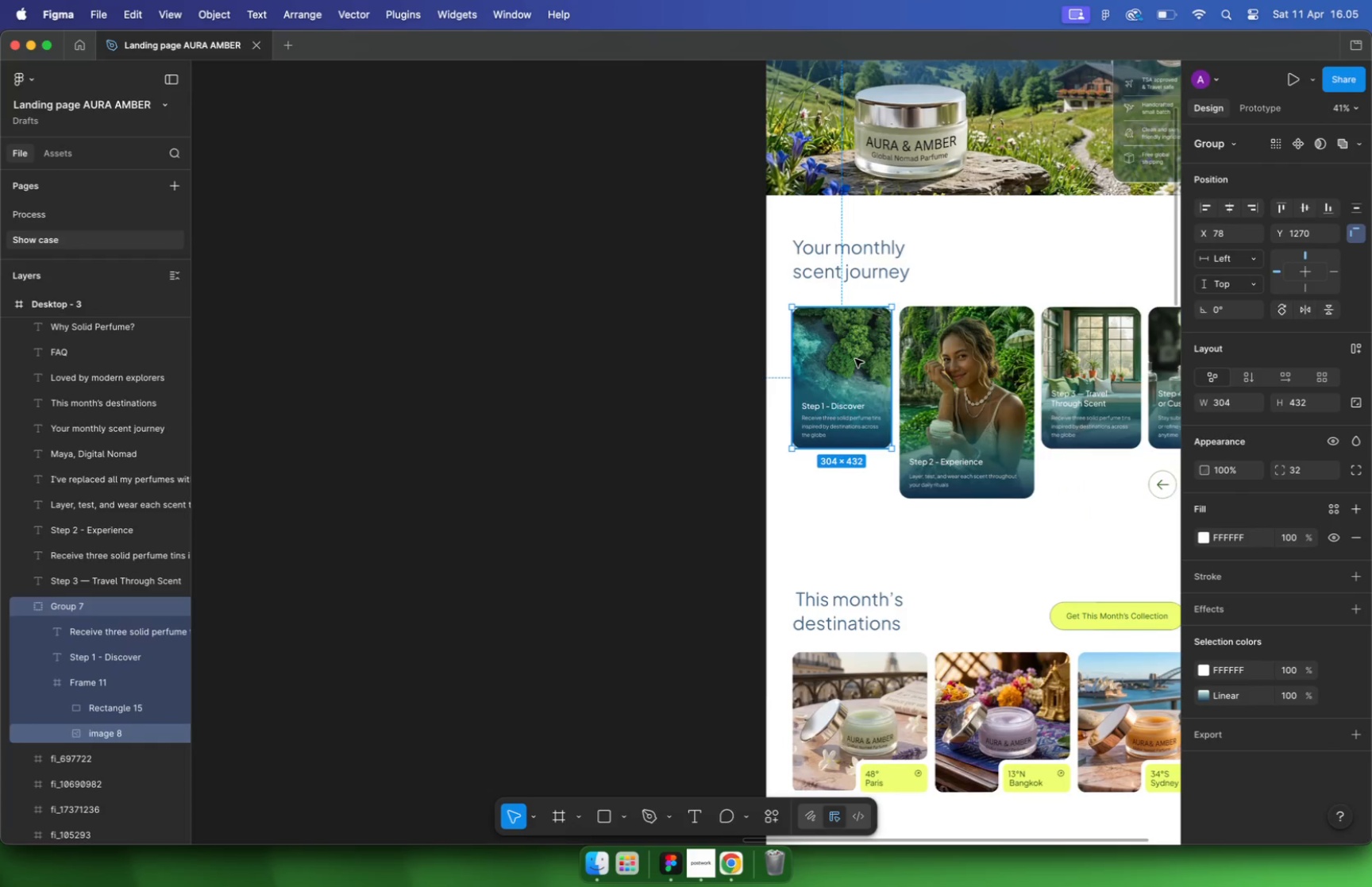 
left_click_drag(start_coordinate=[927, 548], to_coordinate=[1010, 295])
 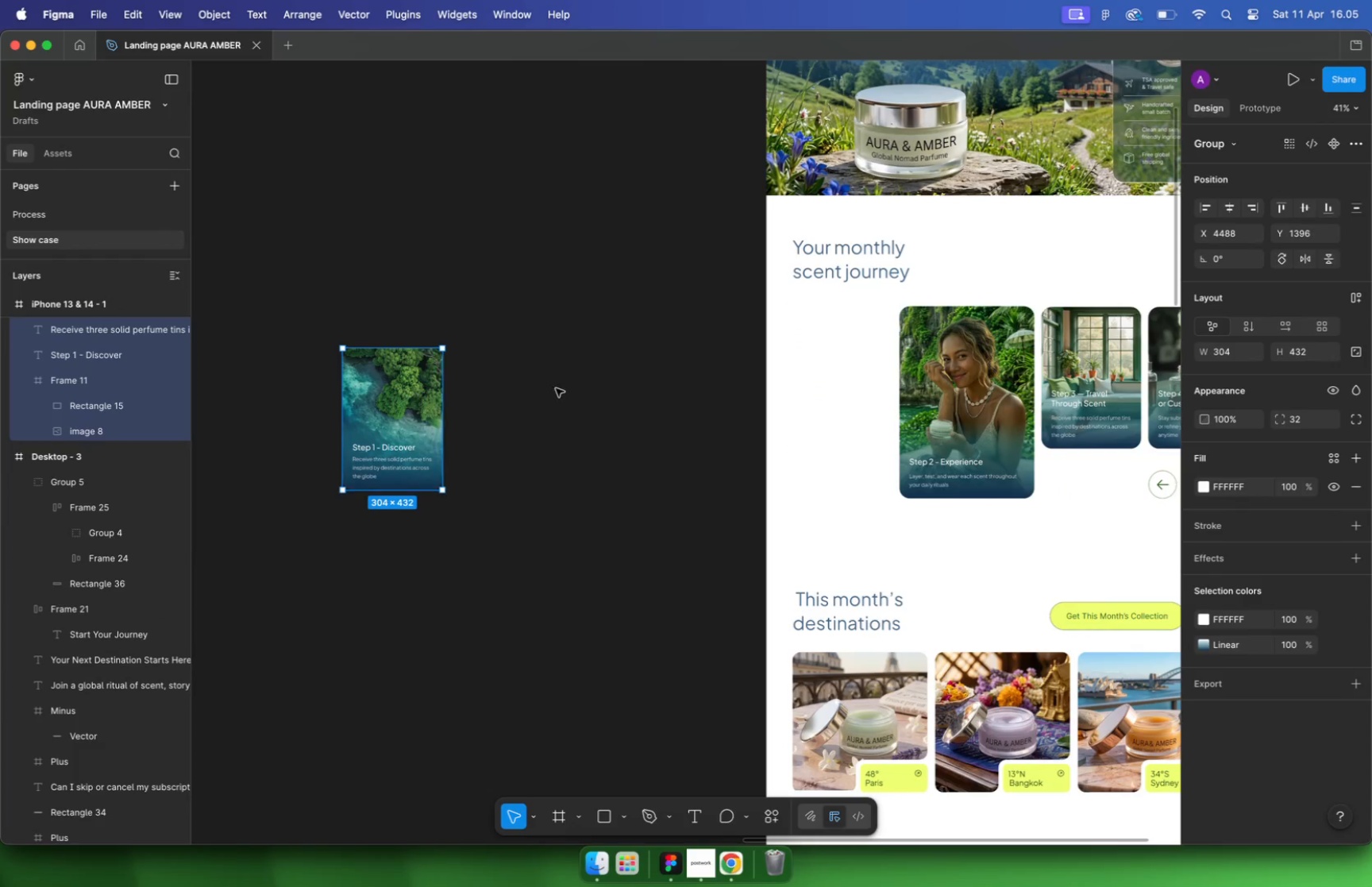 
key(Meta+G)
 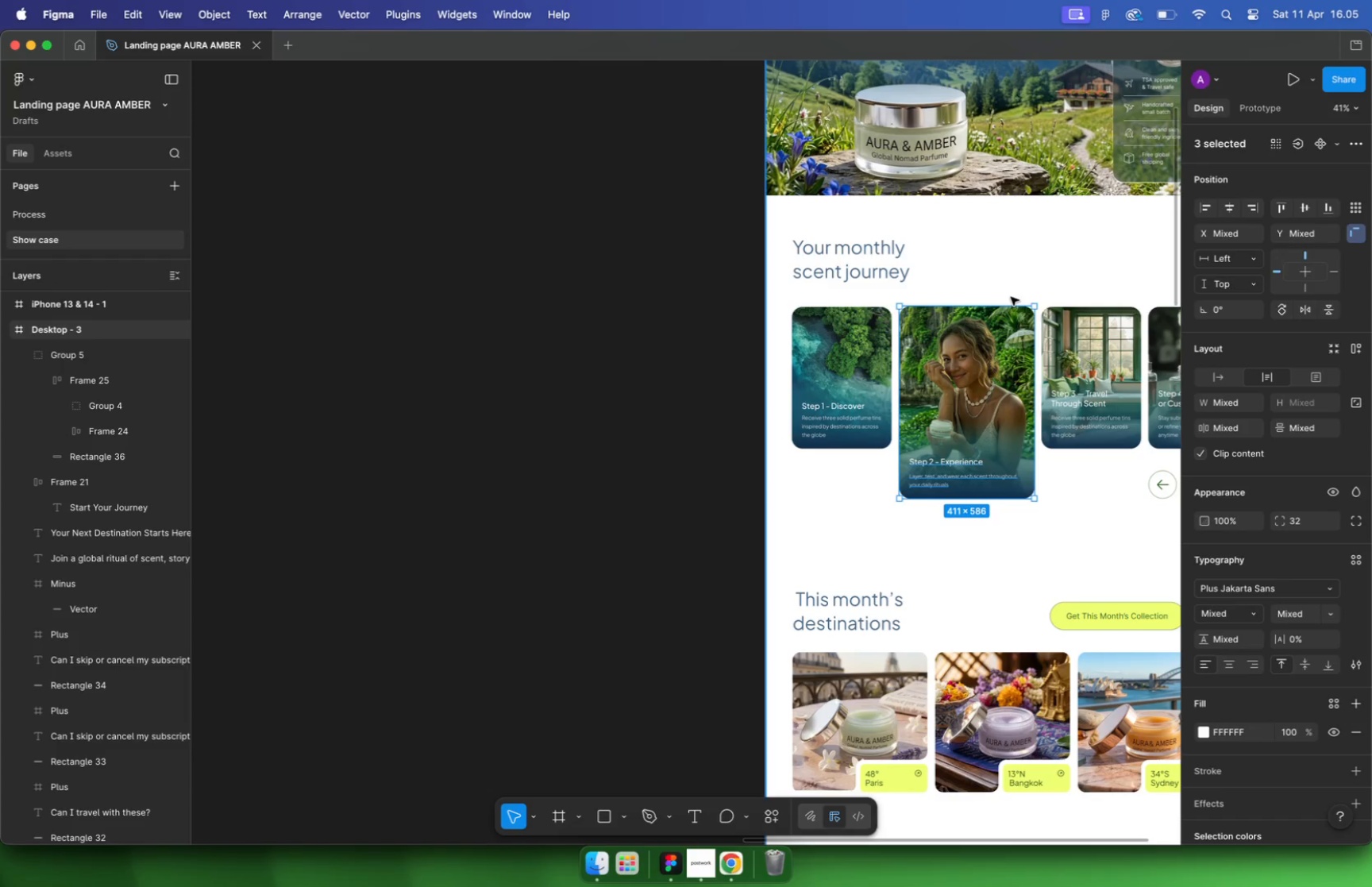 
left_click([761, 528])
 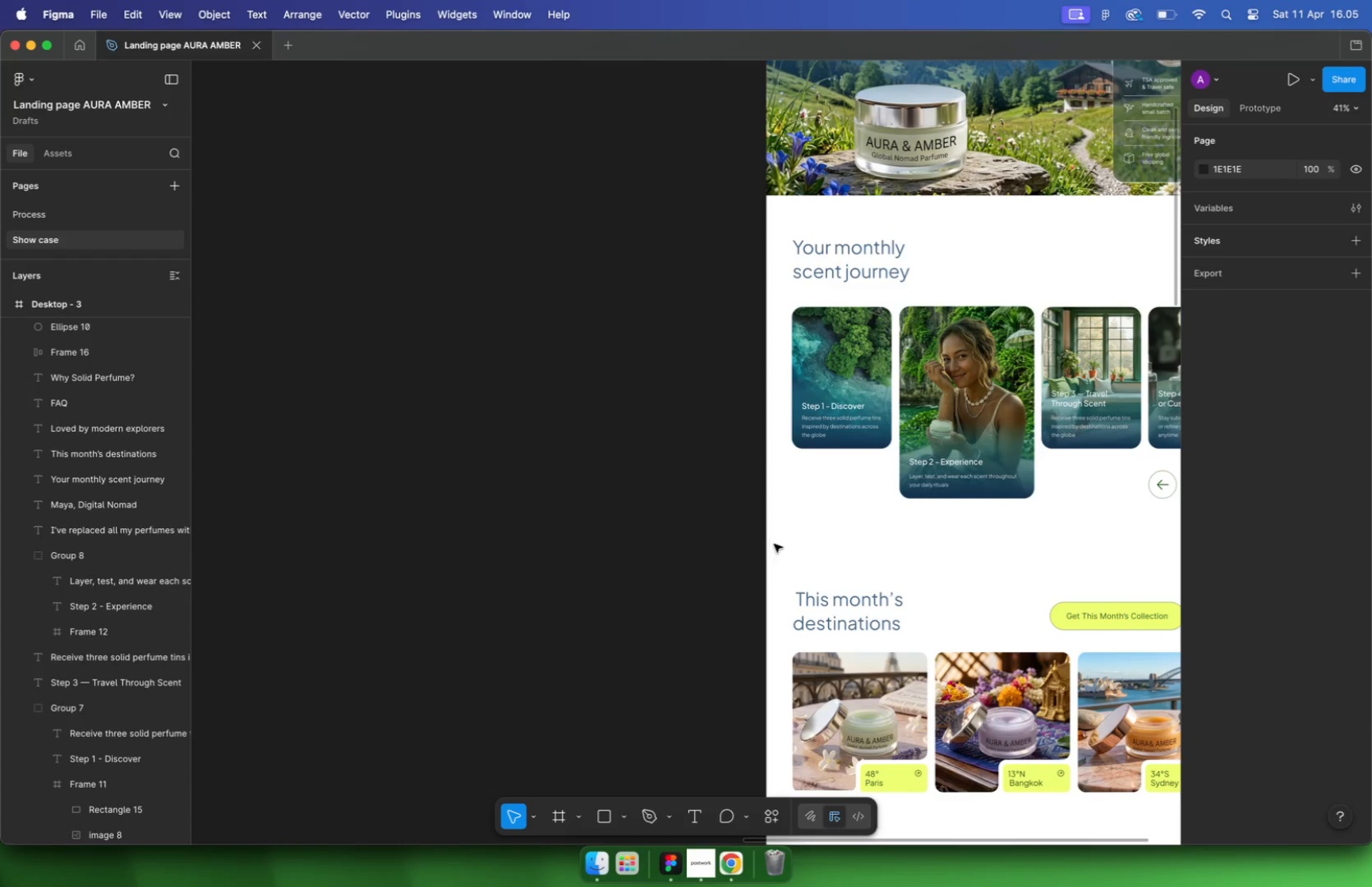 
left_click_drag(start_coordinate=[811, 539], to_coordinate=[1044, 335])
 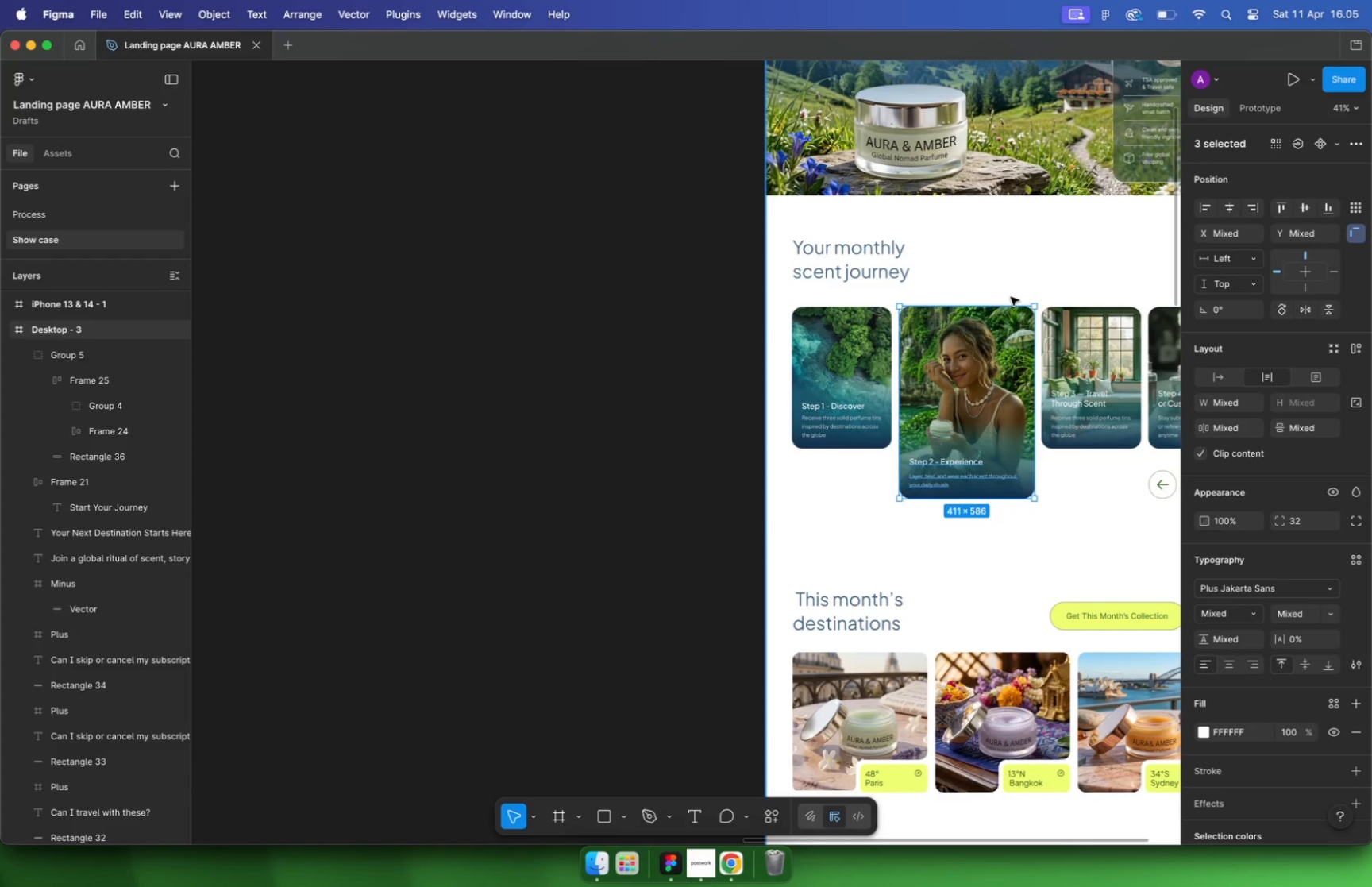 
left_click_drag(start_coordinate=[820, 553], to_coordinate=[967, 335])
 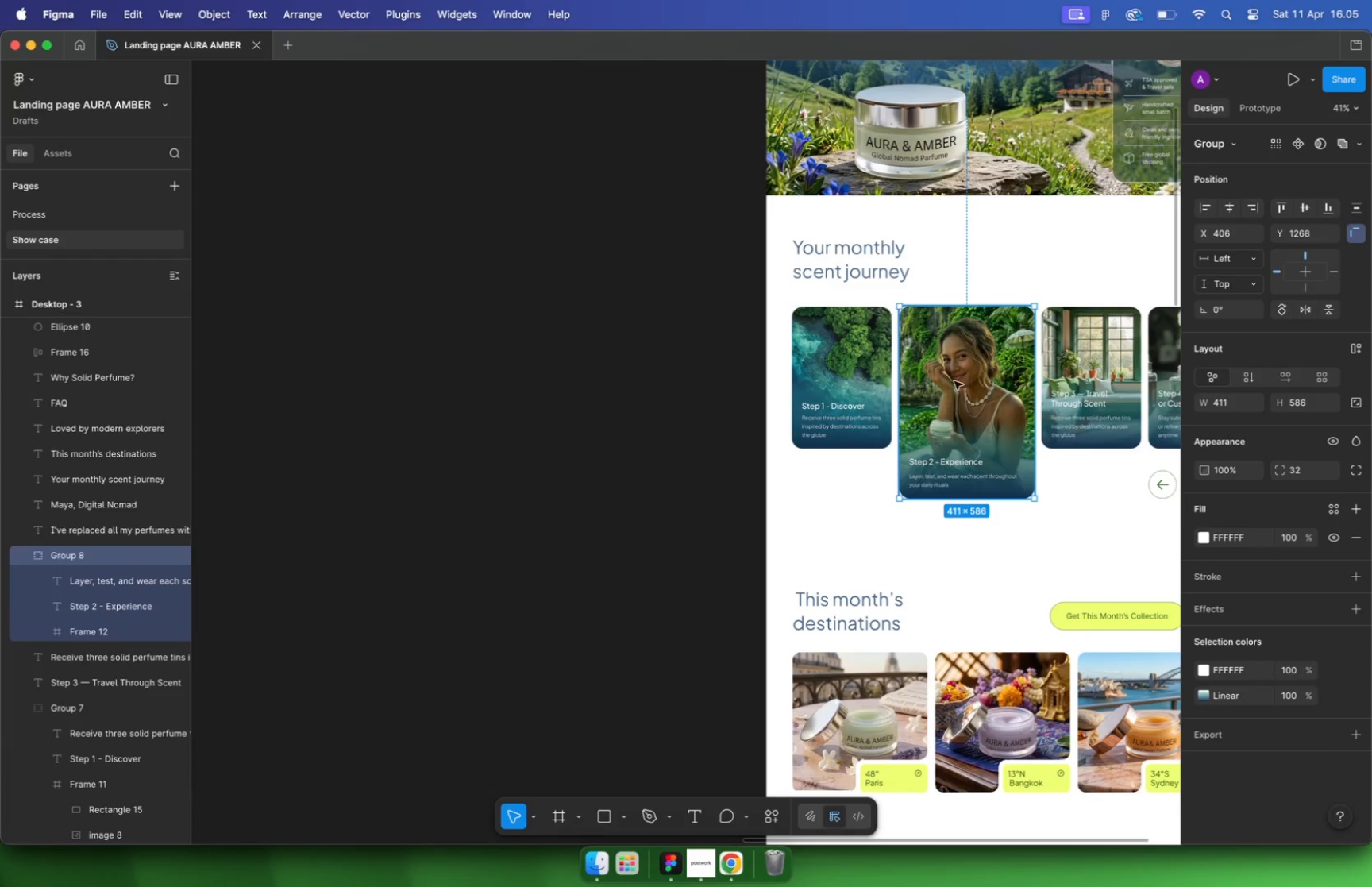 
hold_key(key=CommandLeft, duration=0.46)
 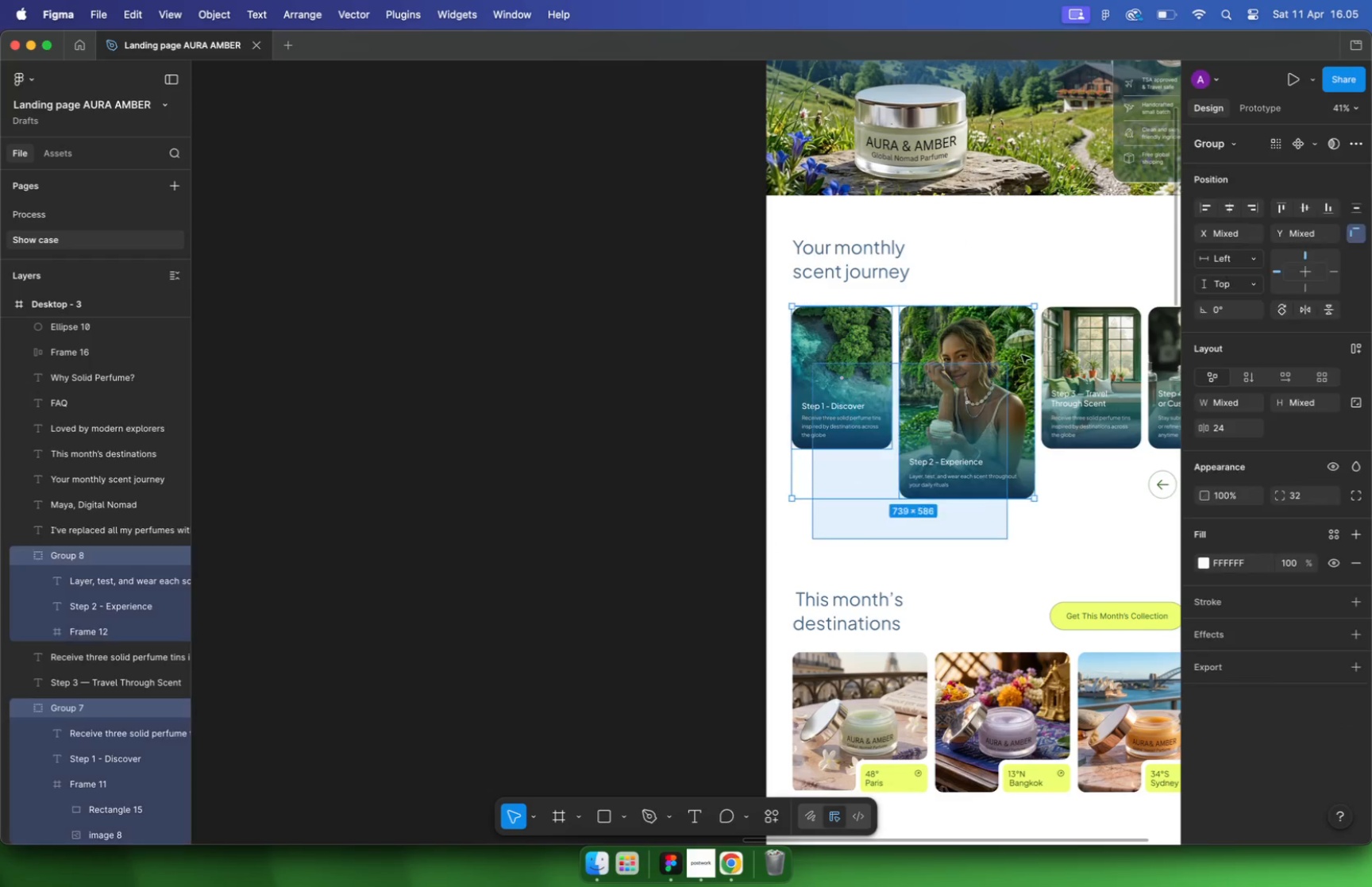 
left_click_drag(start_coordinate=[995, 367], to_coordinate=[615, 386])
 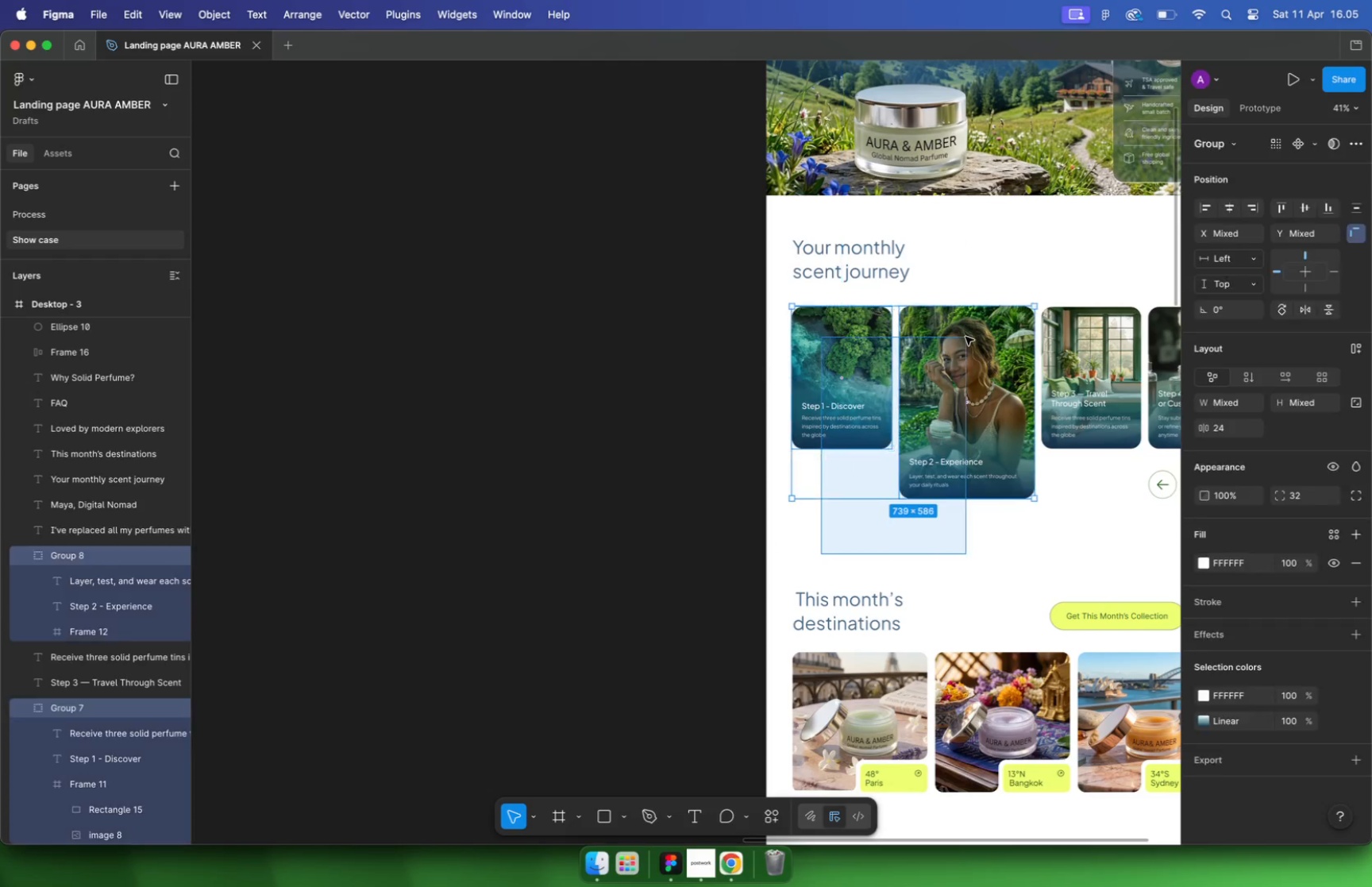 
scroll: coordinate [999, 364], scroll_direction: down, amount: 11.0
 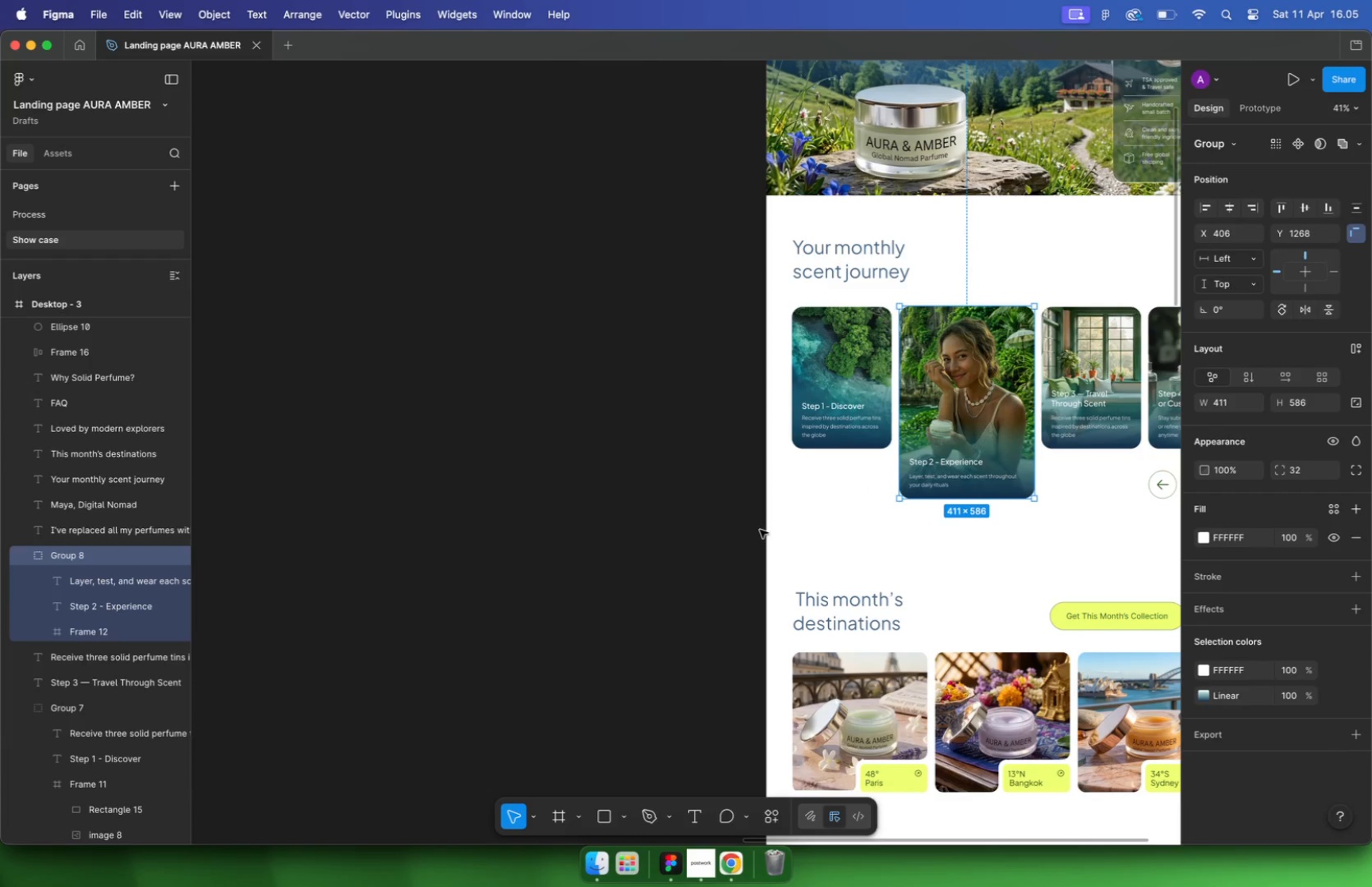 
hold_key(key=CommandLeft, duration=0.62)
 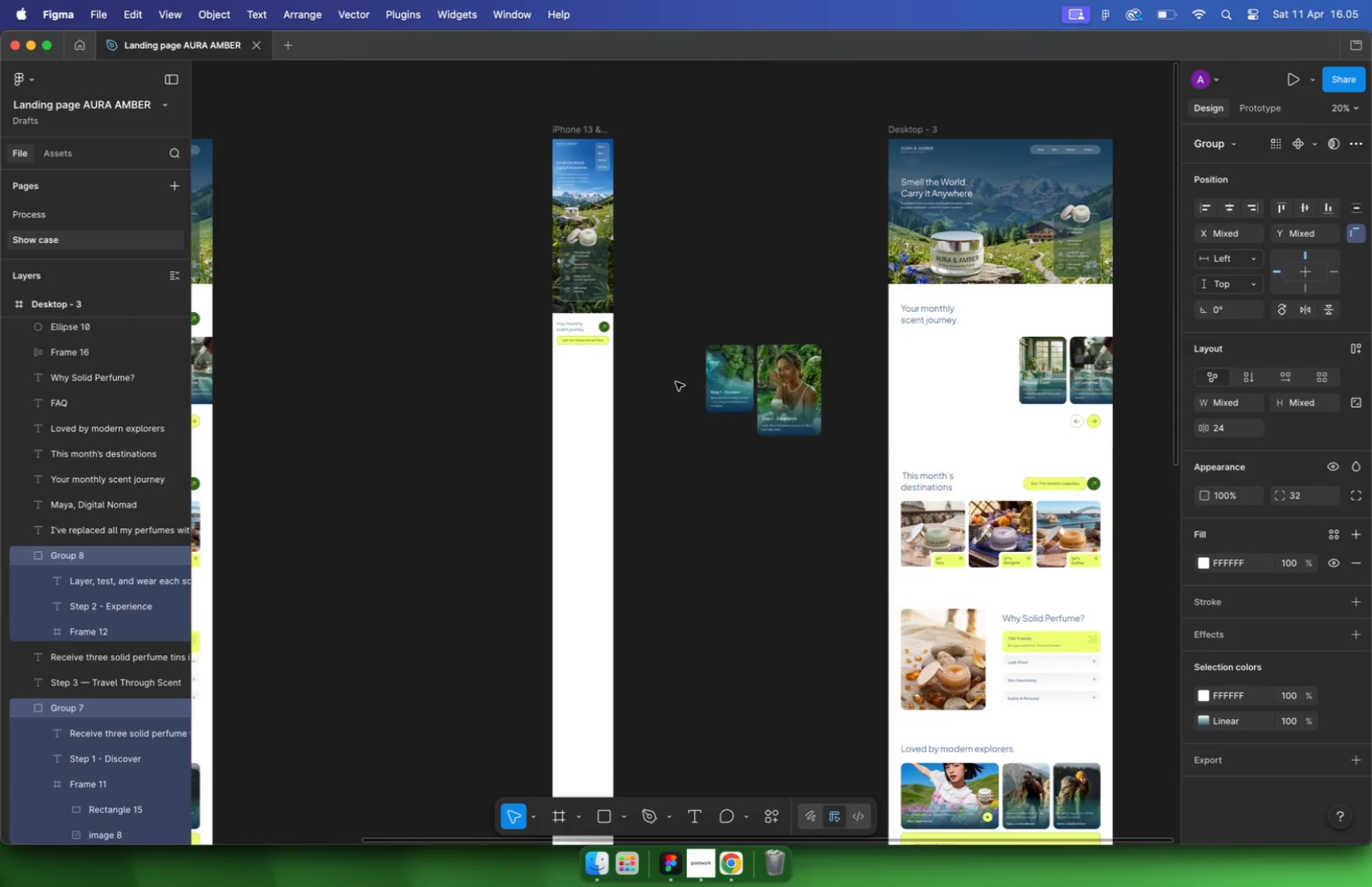 
left_click_drag(start_coordinate=[584, 395], to_coordinate=[815, 370])
 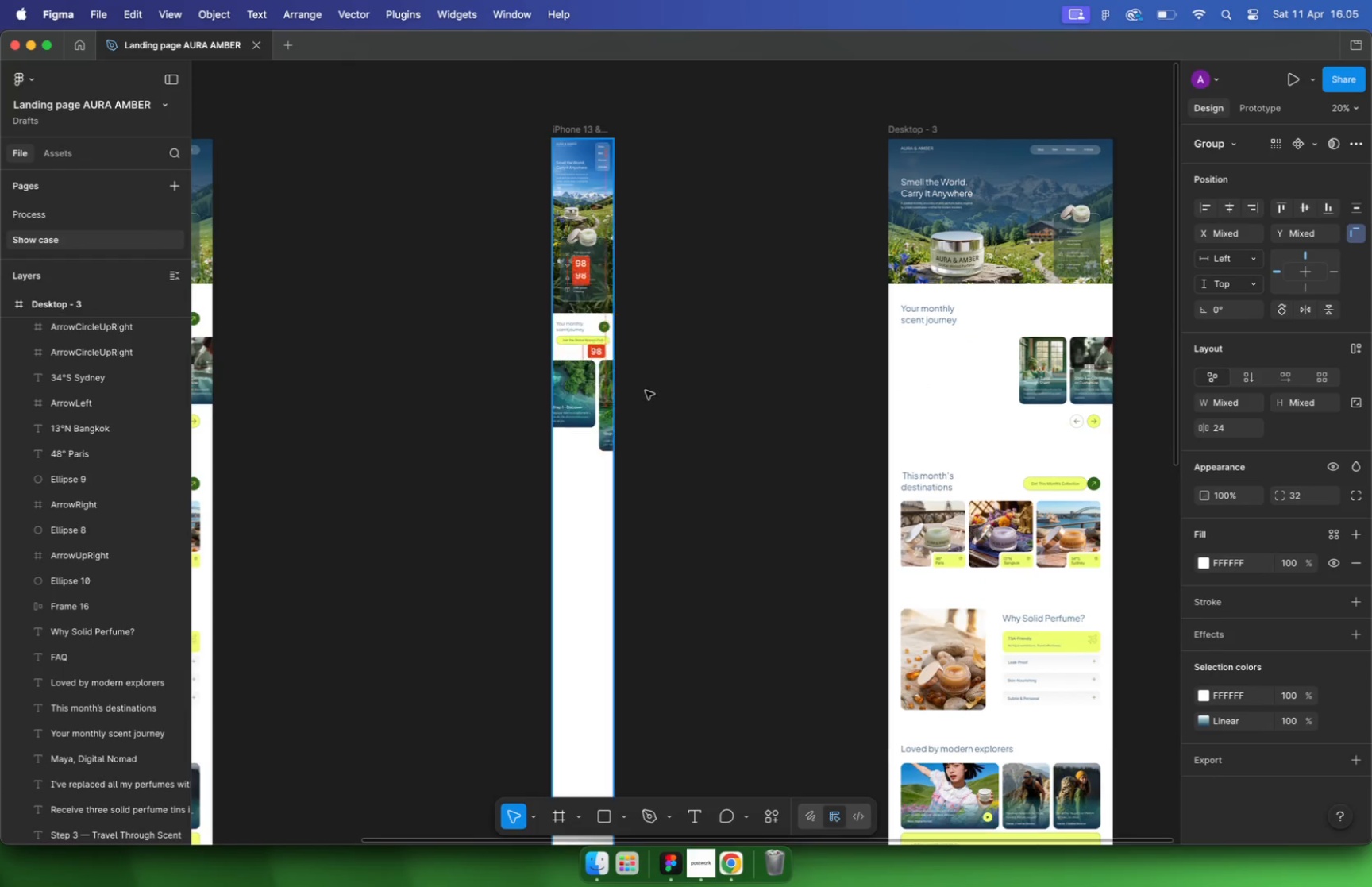 
scroll: coordinate [506, 366], scroll_direction: up, amount: 9.0
 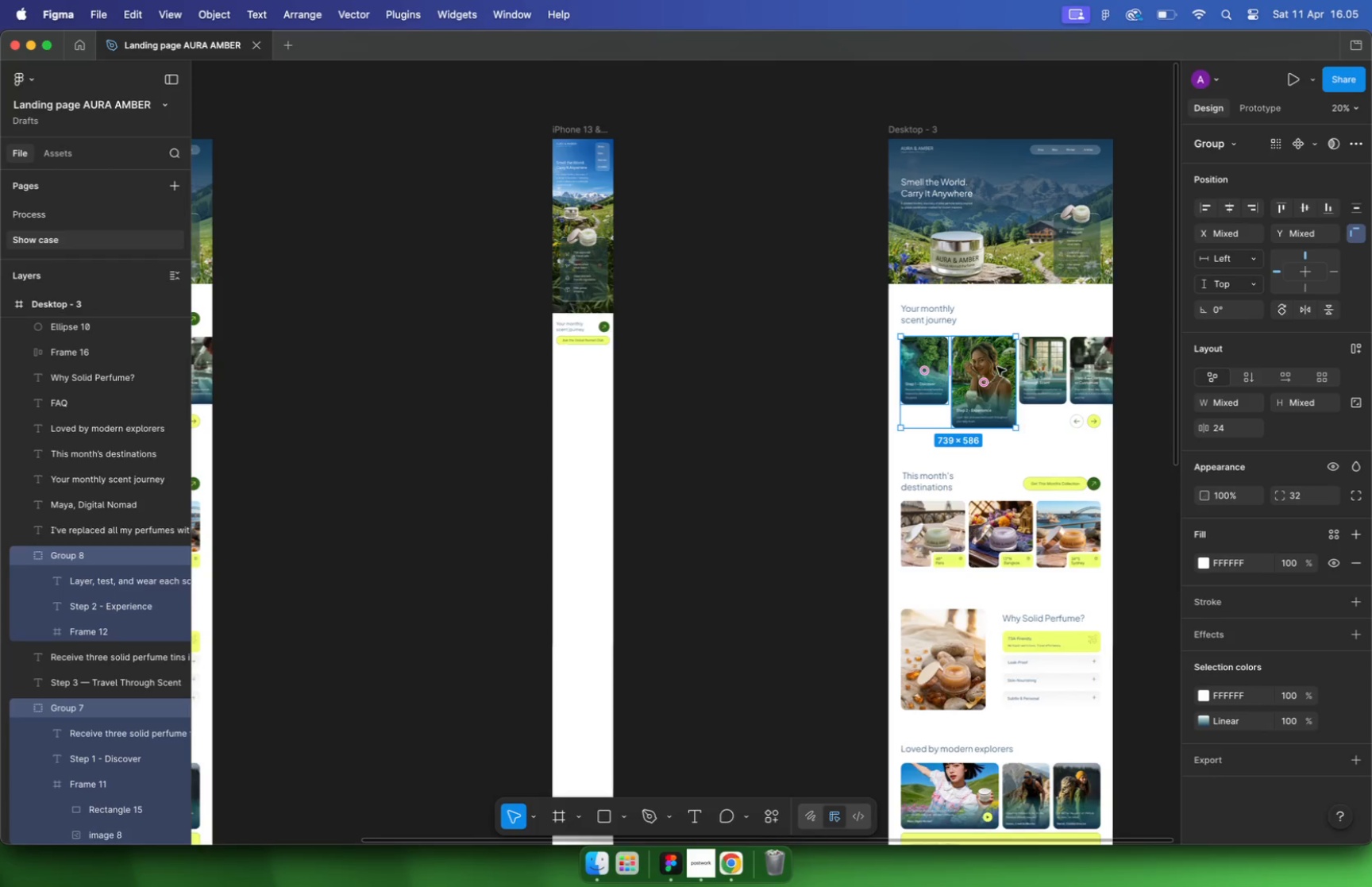 
left_click_drag(start_coordinate=[819, 361], to_coordinate=[611, 375])
 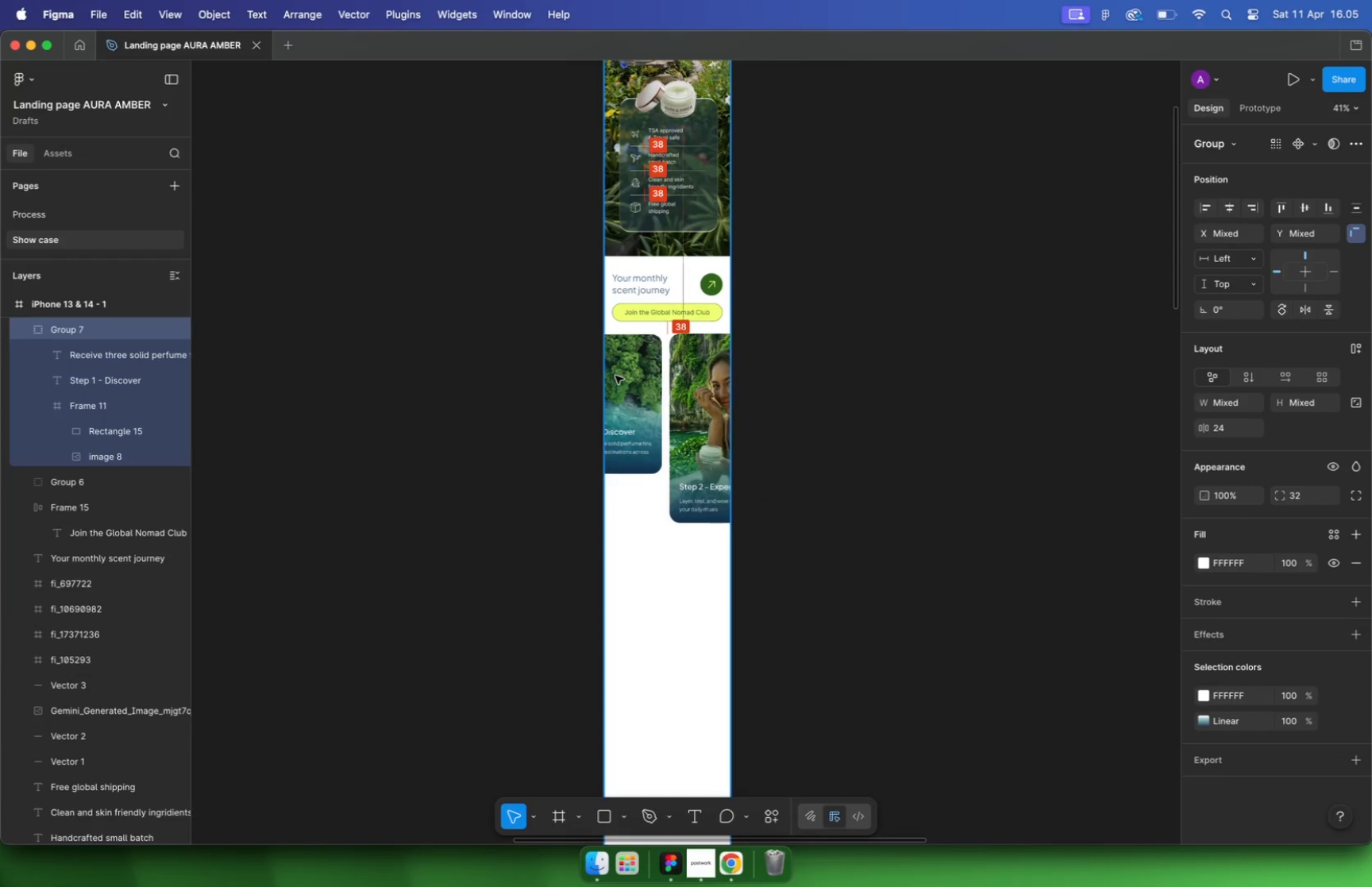 
key(Control+G)
 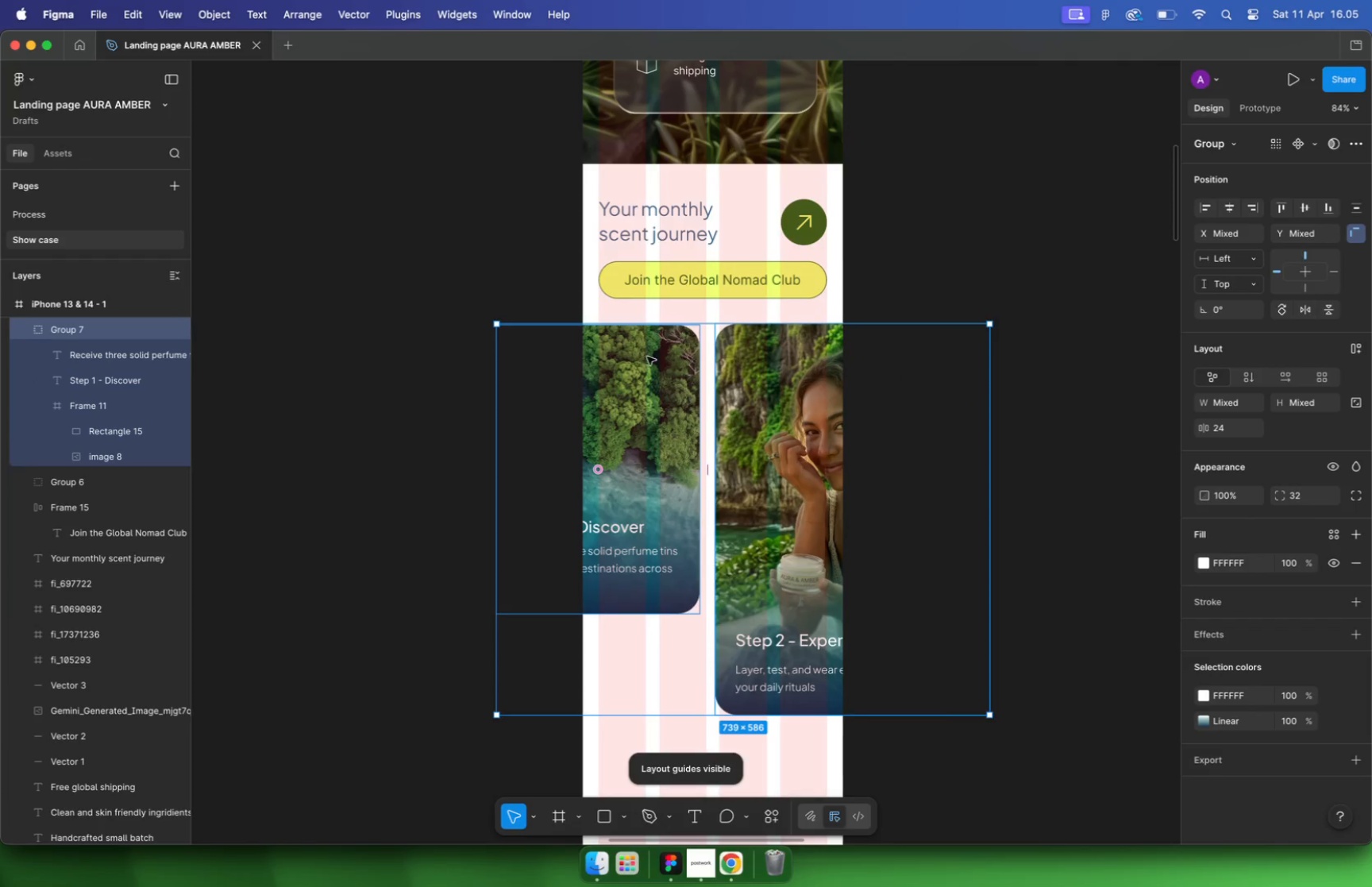 
hold_key(key=CommandLeft, duration=0.53)
scroll: coordinate [625, 344], scroll_direction: up, amount: 10.0
 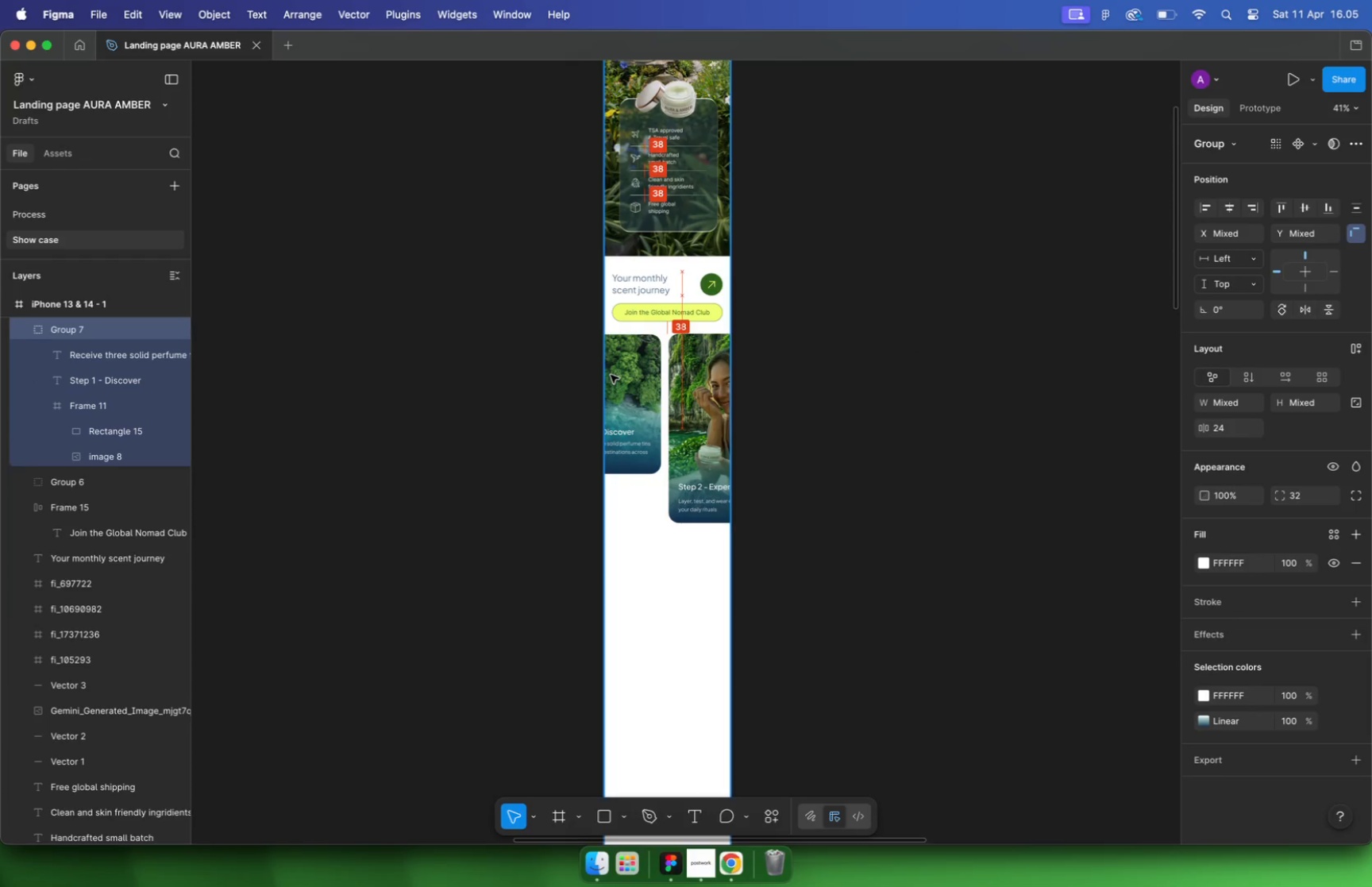 
left_click_drag(start_coordinate=[696, 369], to_coordinate=[641, 356])
 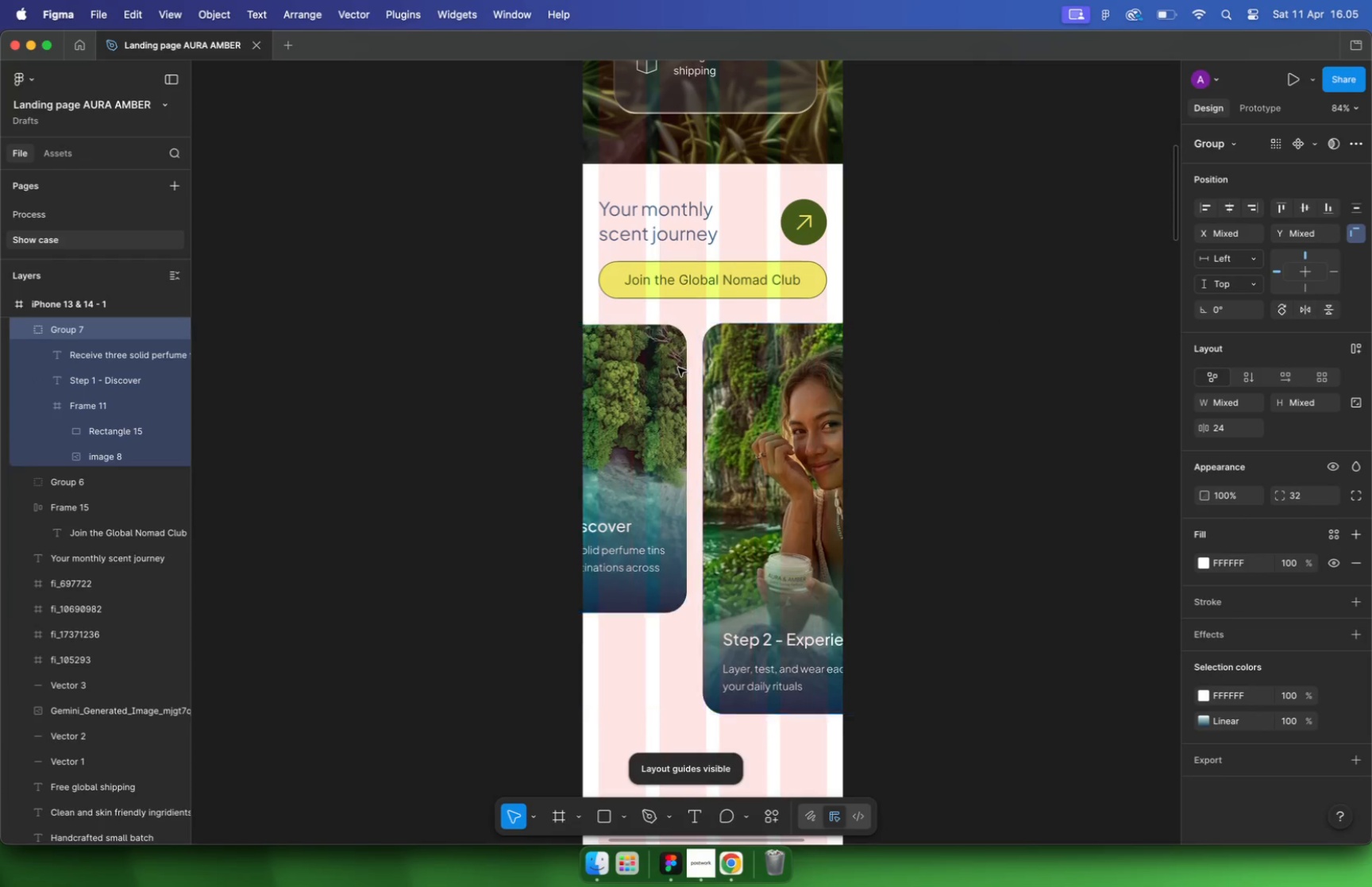 
hold_key(key=CommandLeft, duration=0.38)
scroll: coordinate [650, 352], scroll_direction: up, amount: 17.0
 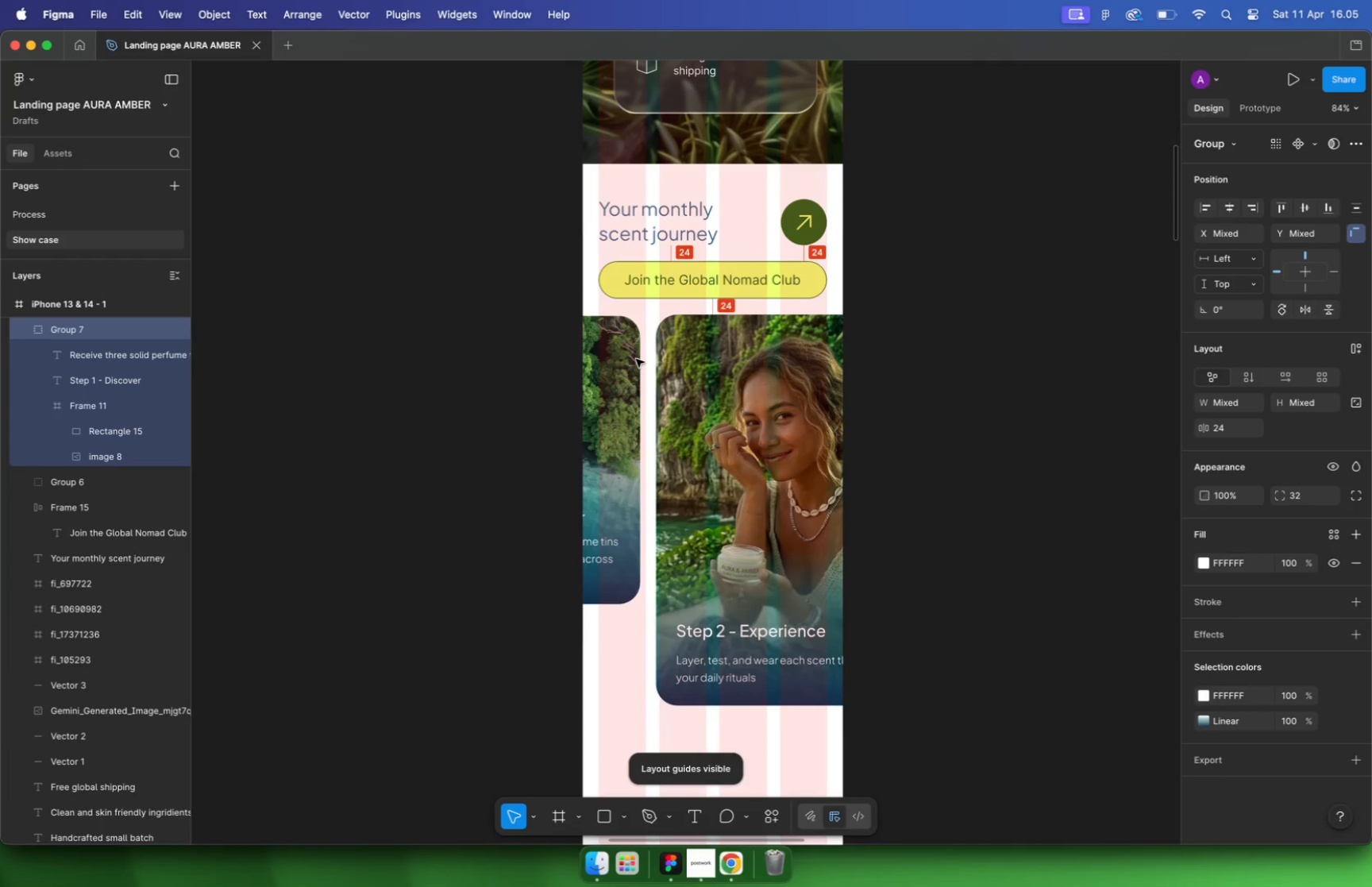 
left_click_drag(start_coordinate=[620, 360], to_coordinate=[623, 350])
 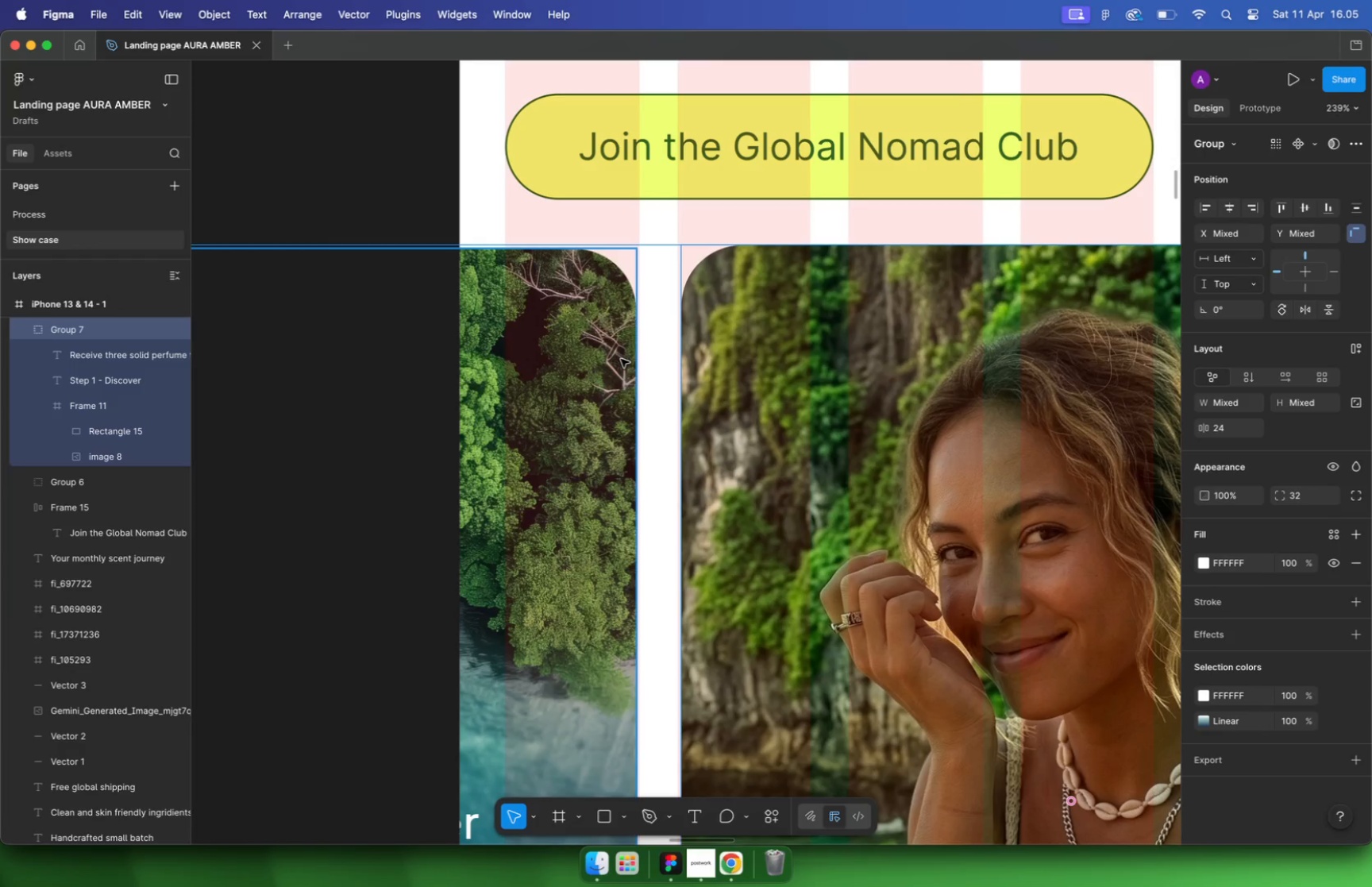 
left_click([676, 353])
 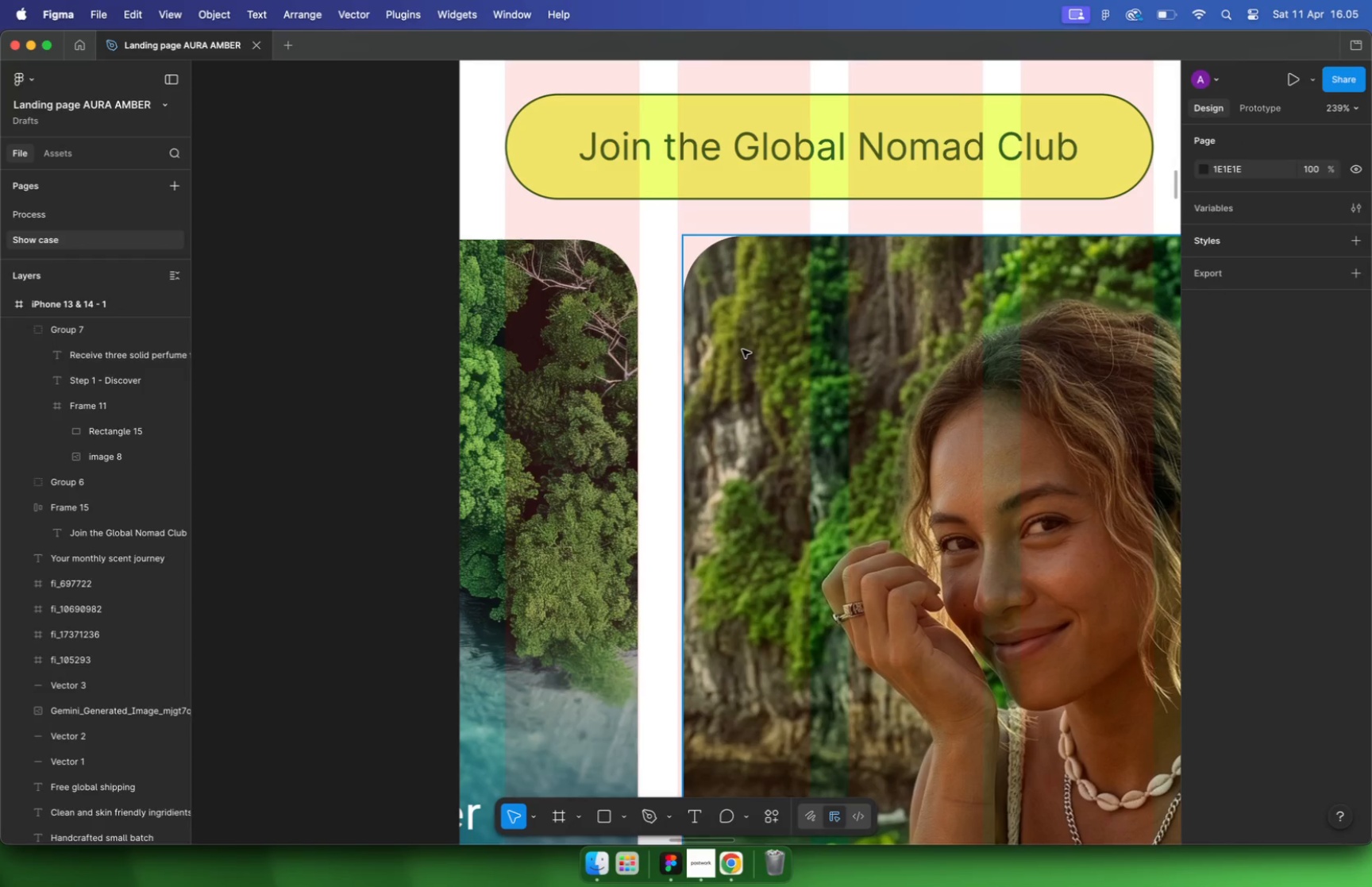 
left_click_drag(start_coordinate=[744, 347], to_coordinate=[737, 346])
 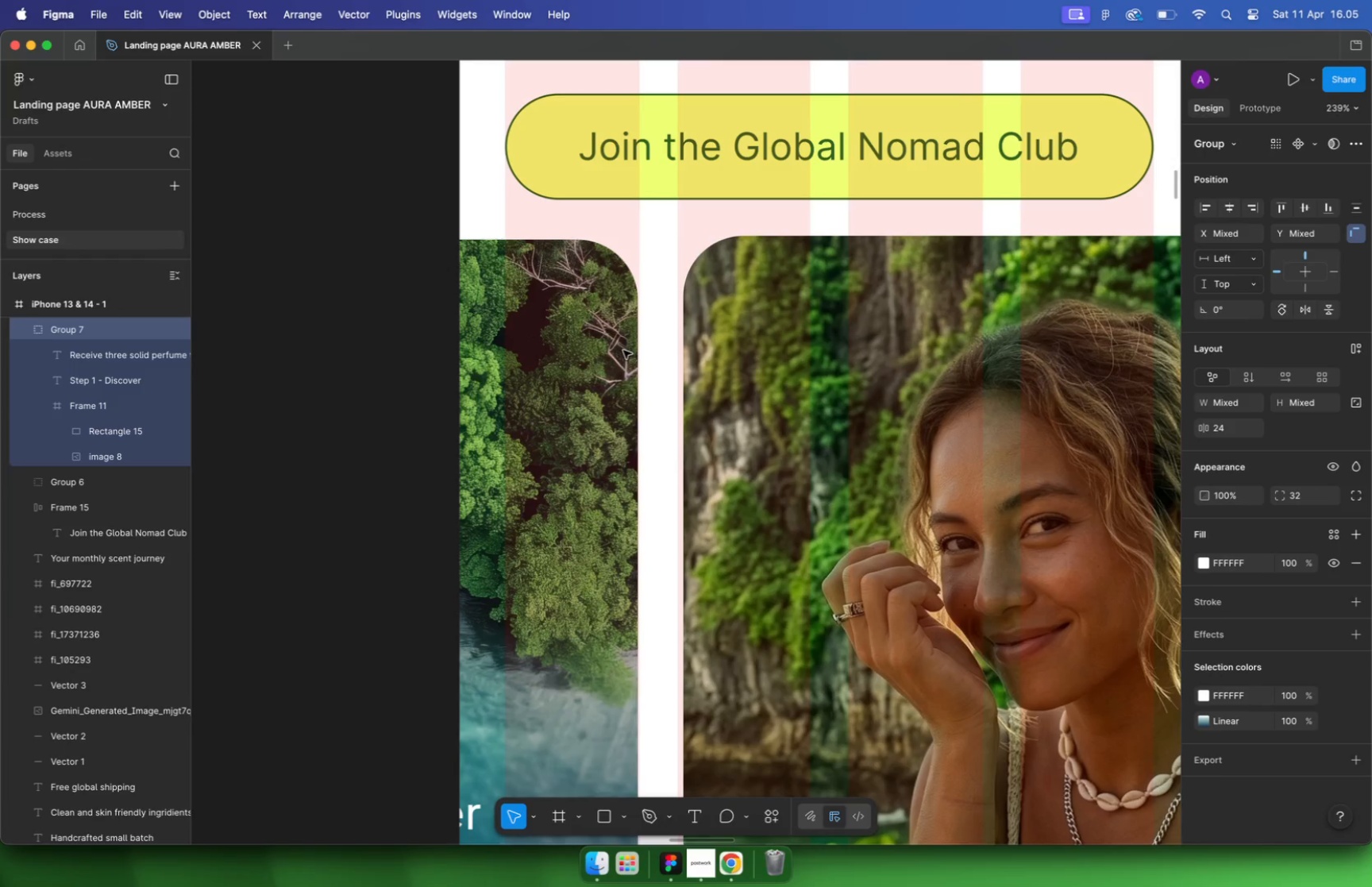 
hold_key(key=ShiftLeft, duration=0.56)
 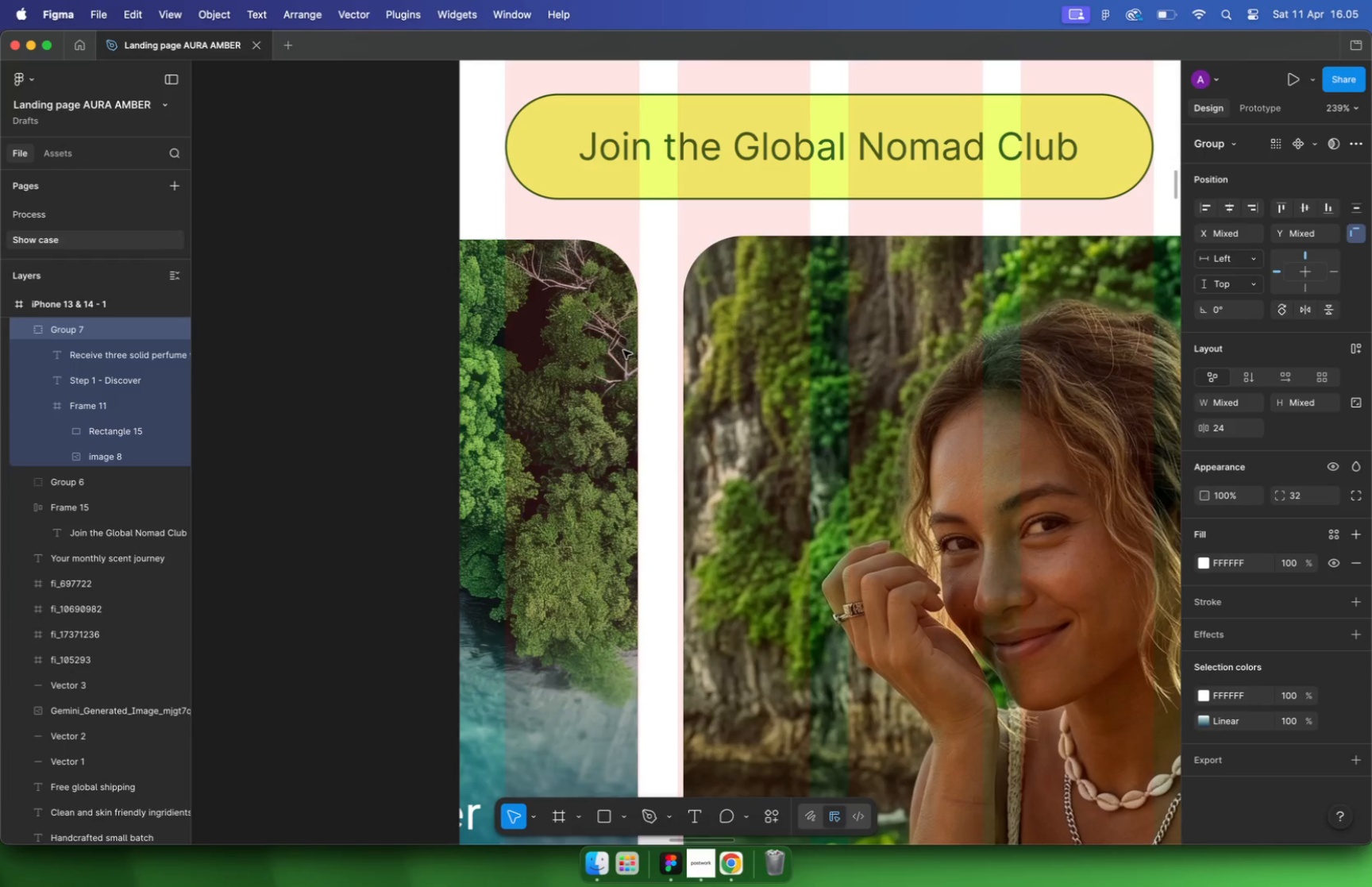 
left_click([587, 349])
 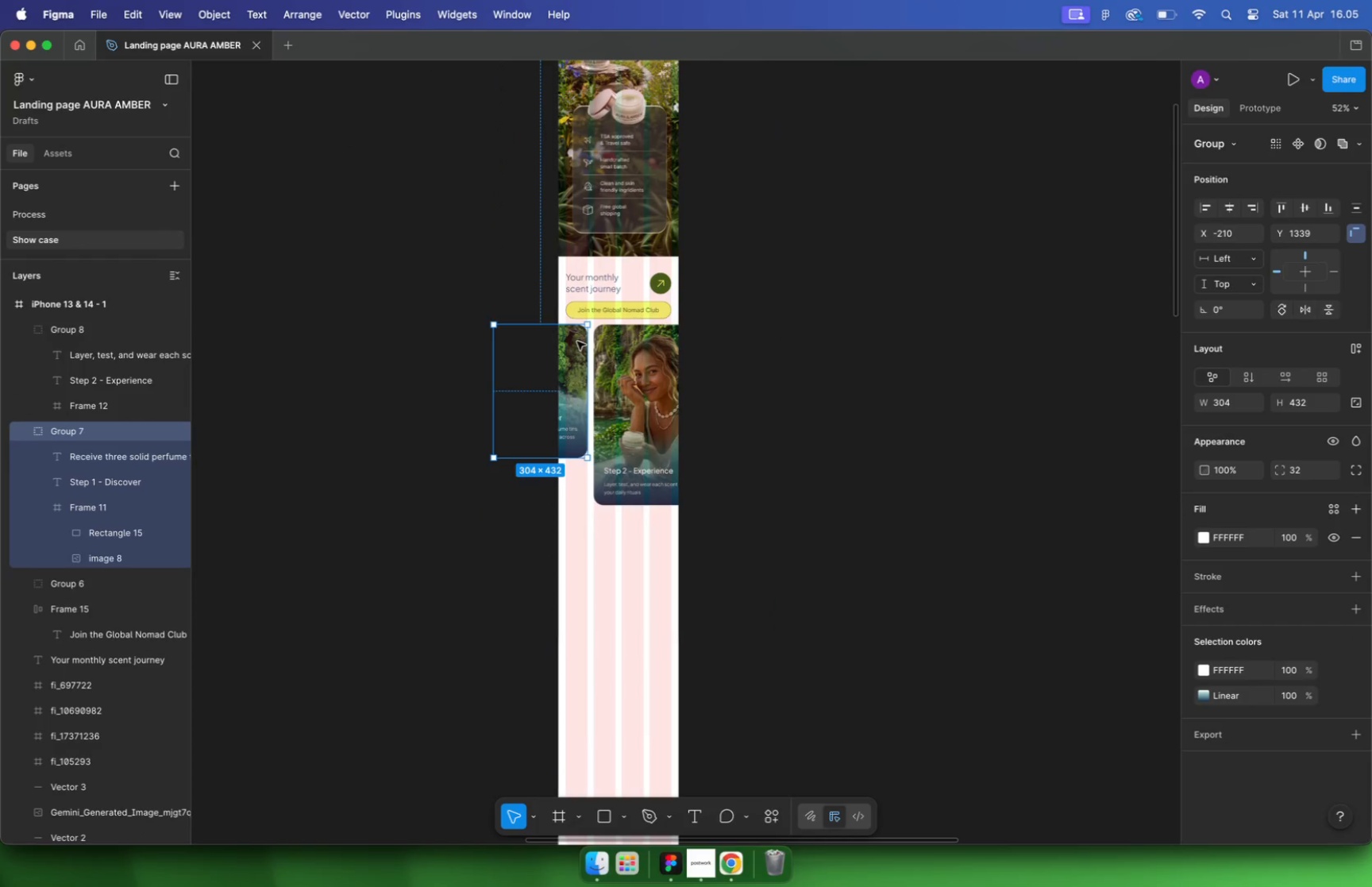 
hold_key(key=ShiftLeft, duration=0.88)
 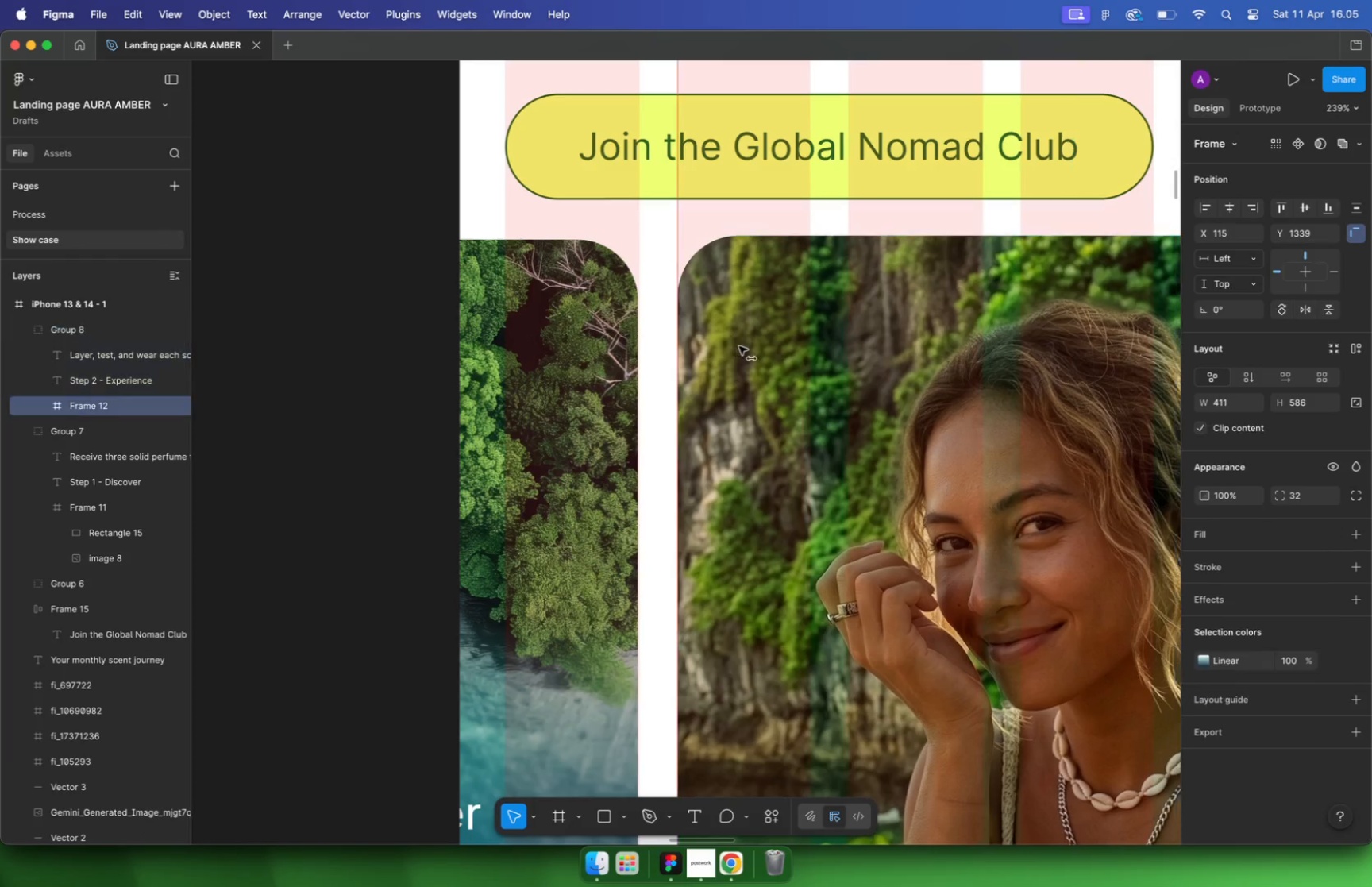 
hold_key(key=CommandLeft, duration=0.92)
scroll: coordinate [578, 343], scroll_direction: down, amount: 26.0
 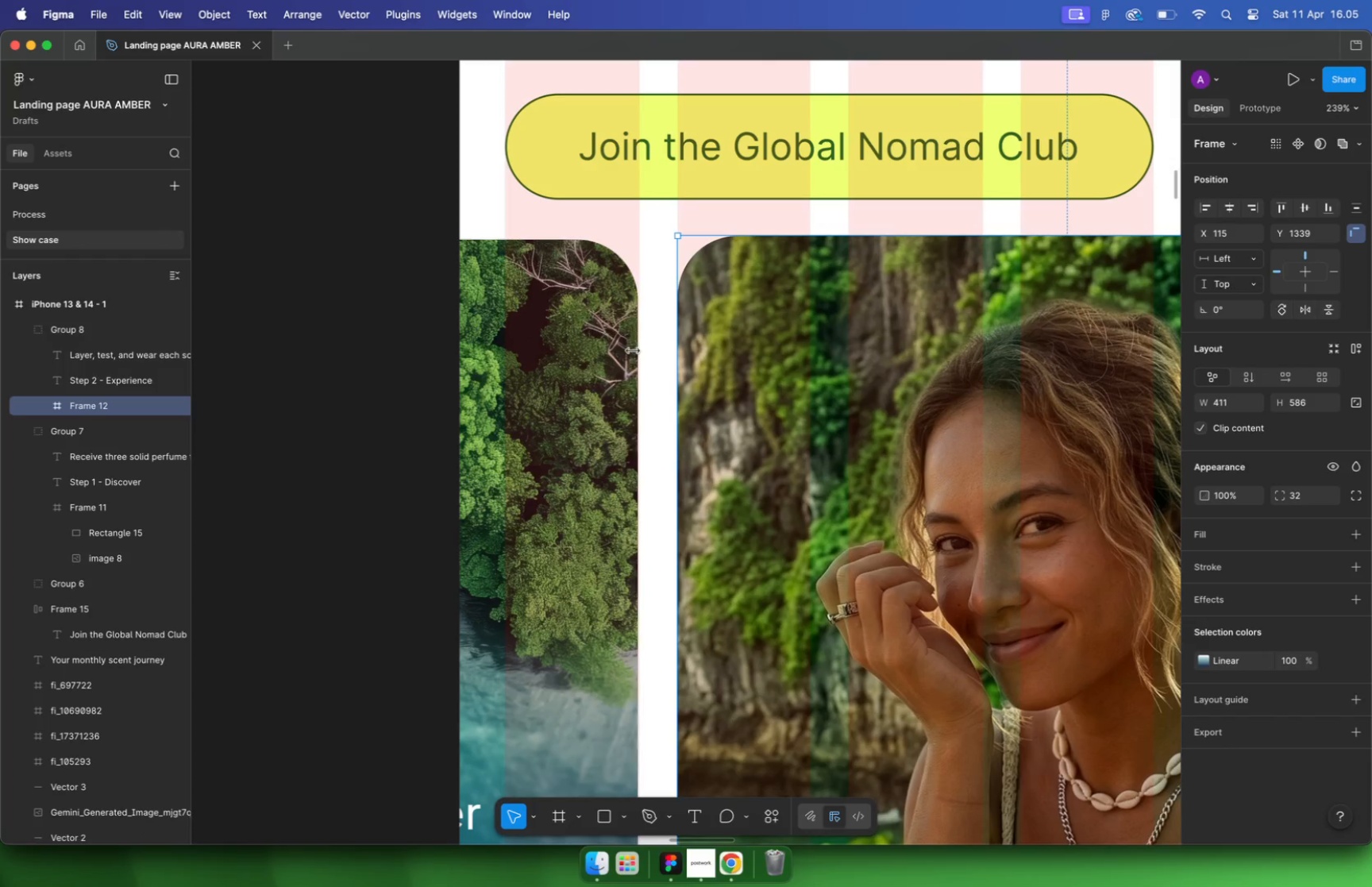 
left_click([574, 394])
 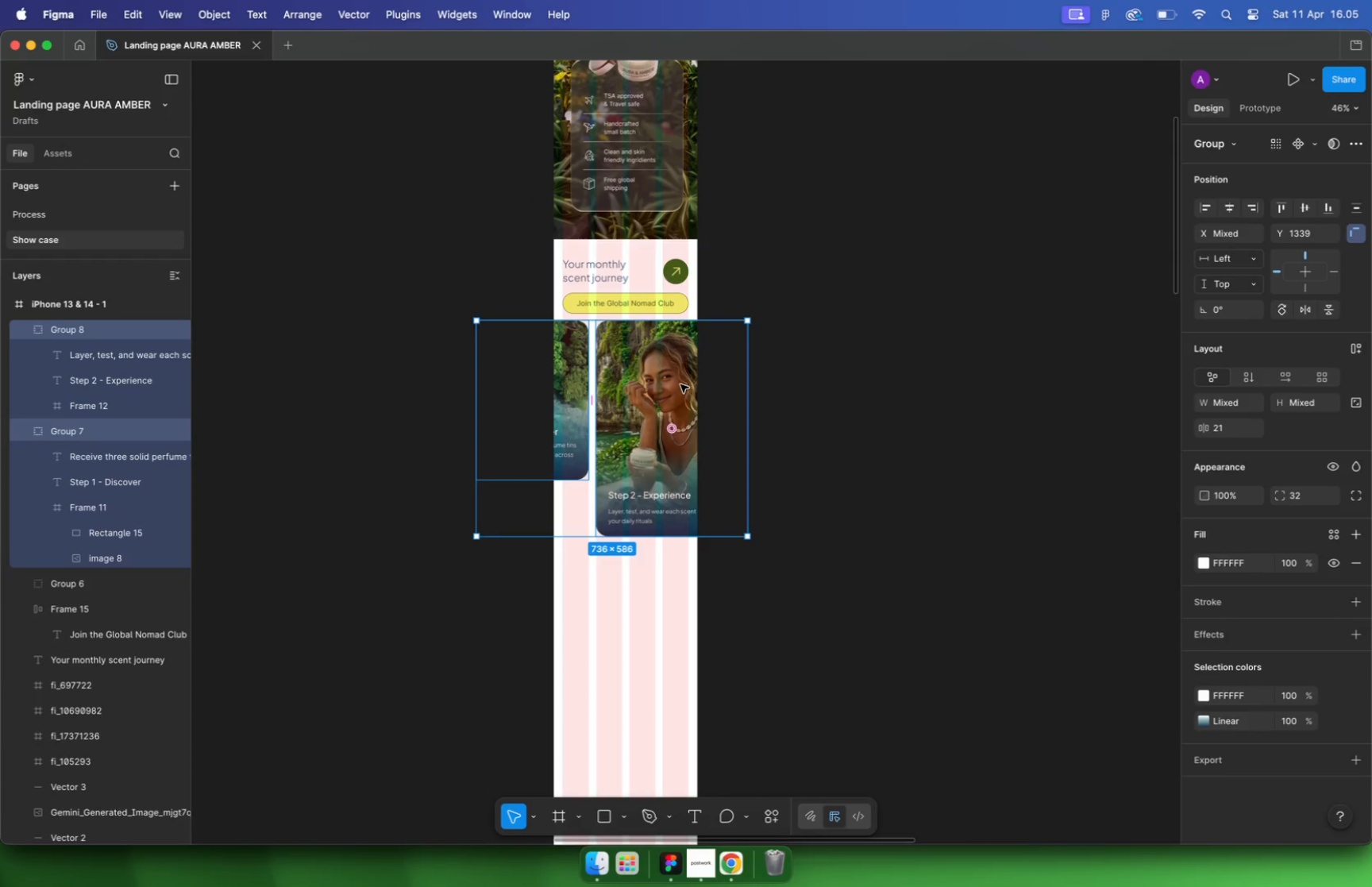 
hold_key(key=ShiftLeft, duration=0.38)
 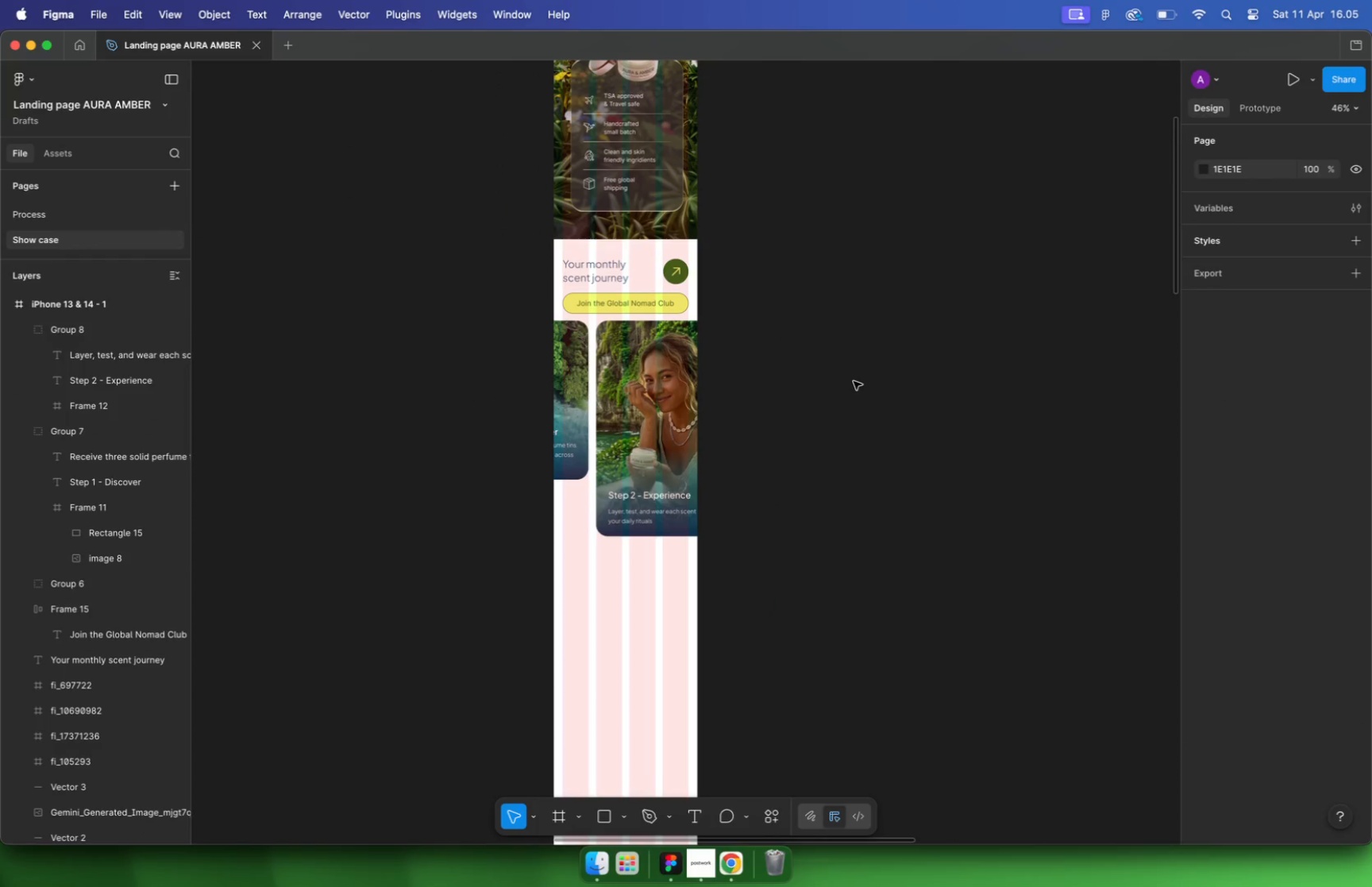 
left_click_drag(start_coordinate=[680, 382], to_coordinate=[653, 380])
 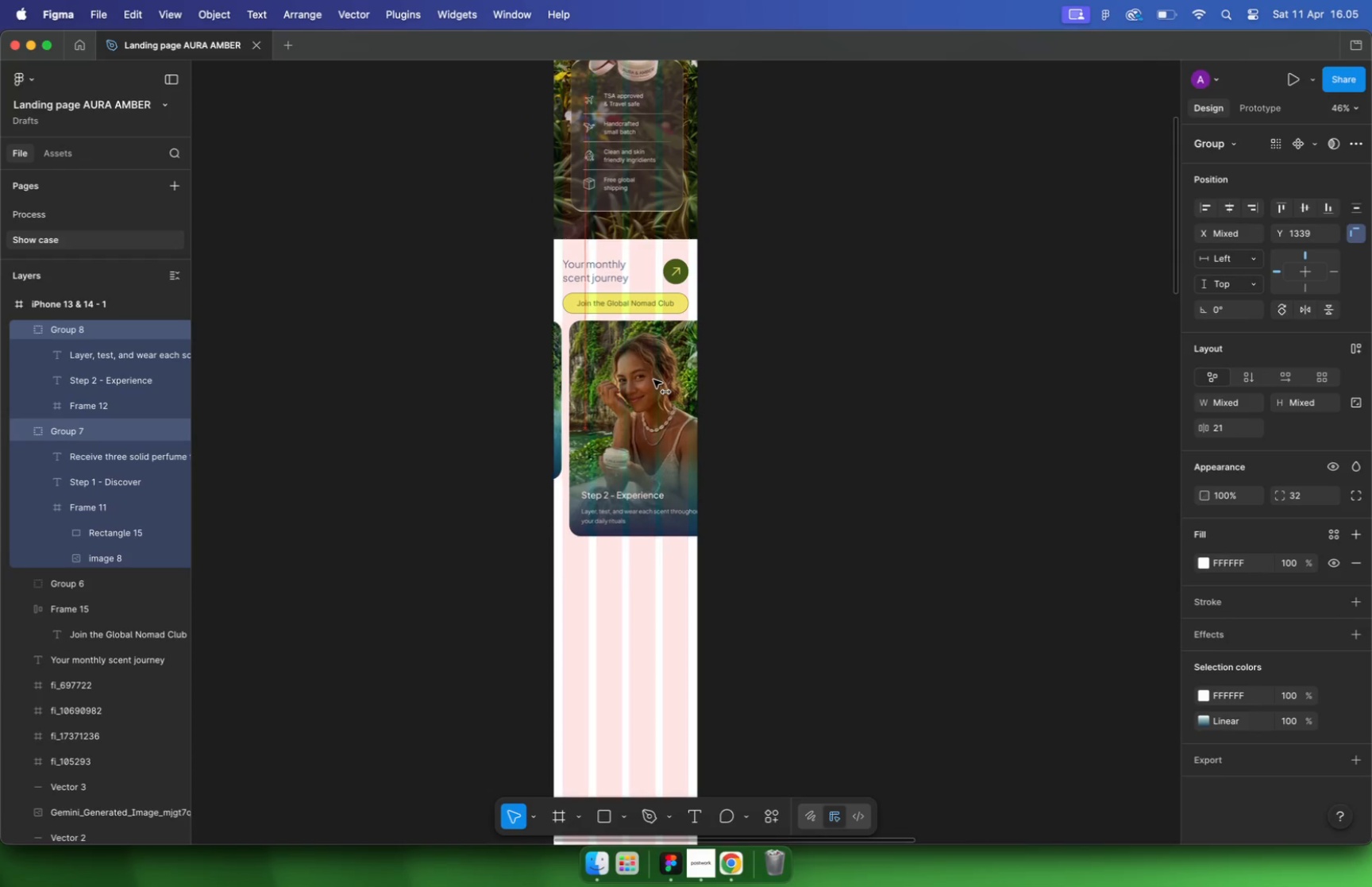 
hold_key(key=ShiftLeft, duration=2.73)
 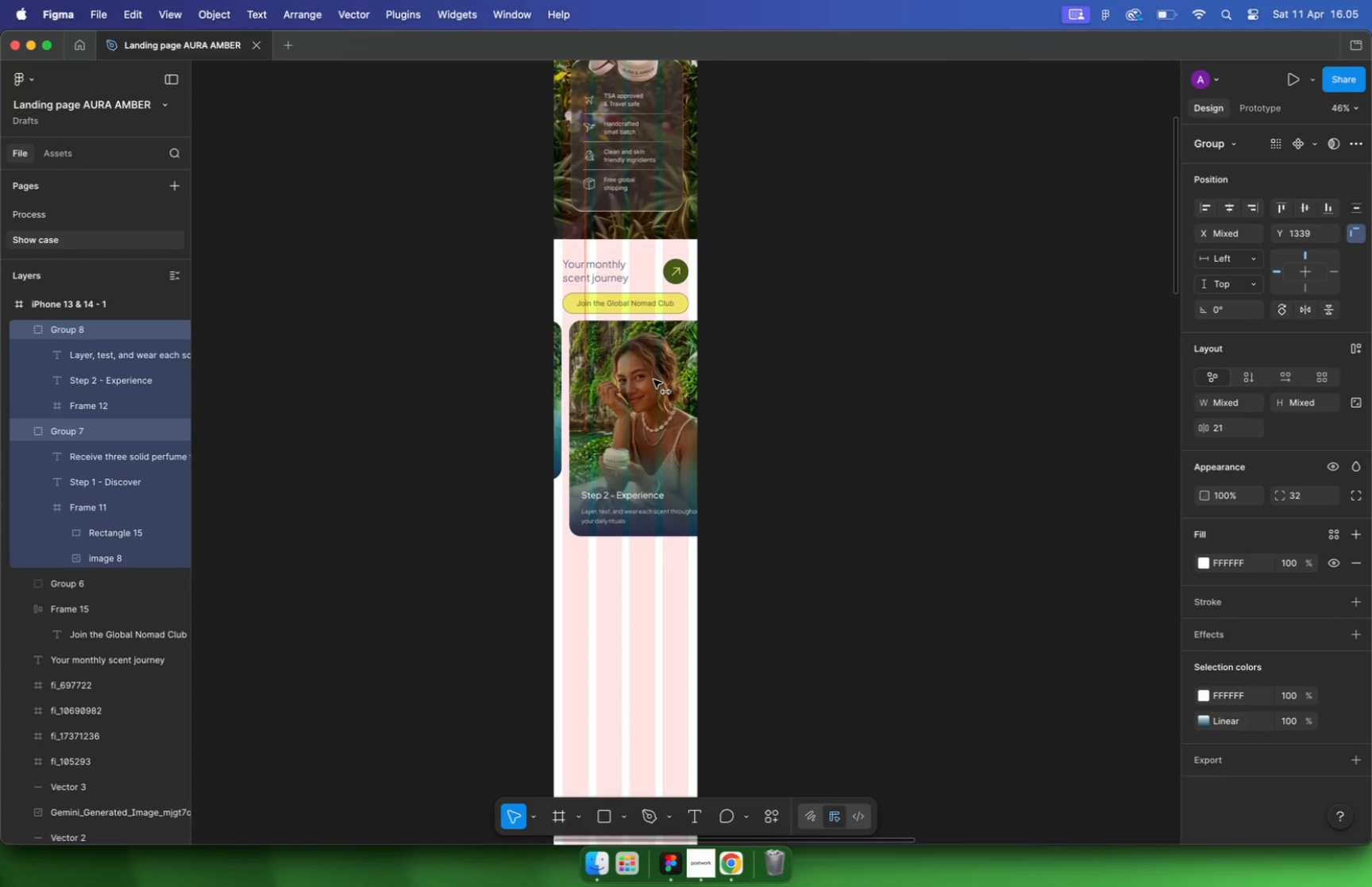 
hold_key(key=CommandLeft, duration=0.52)
scroll: coordinate [584, 376], scroll_direction: up, amount: 24.0
 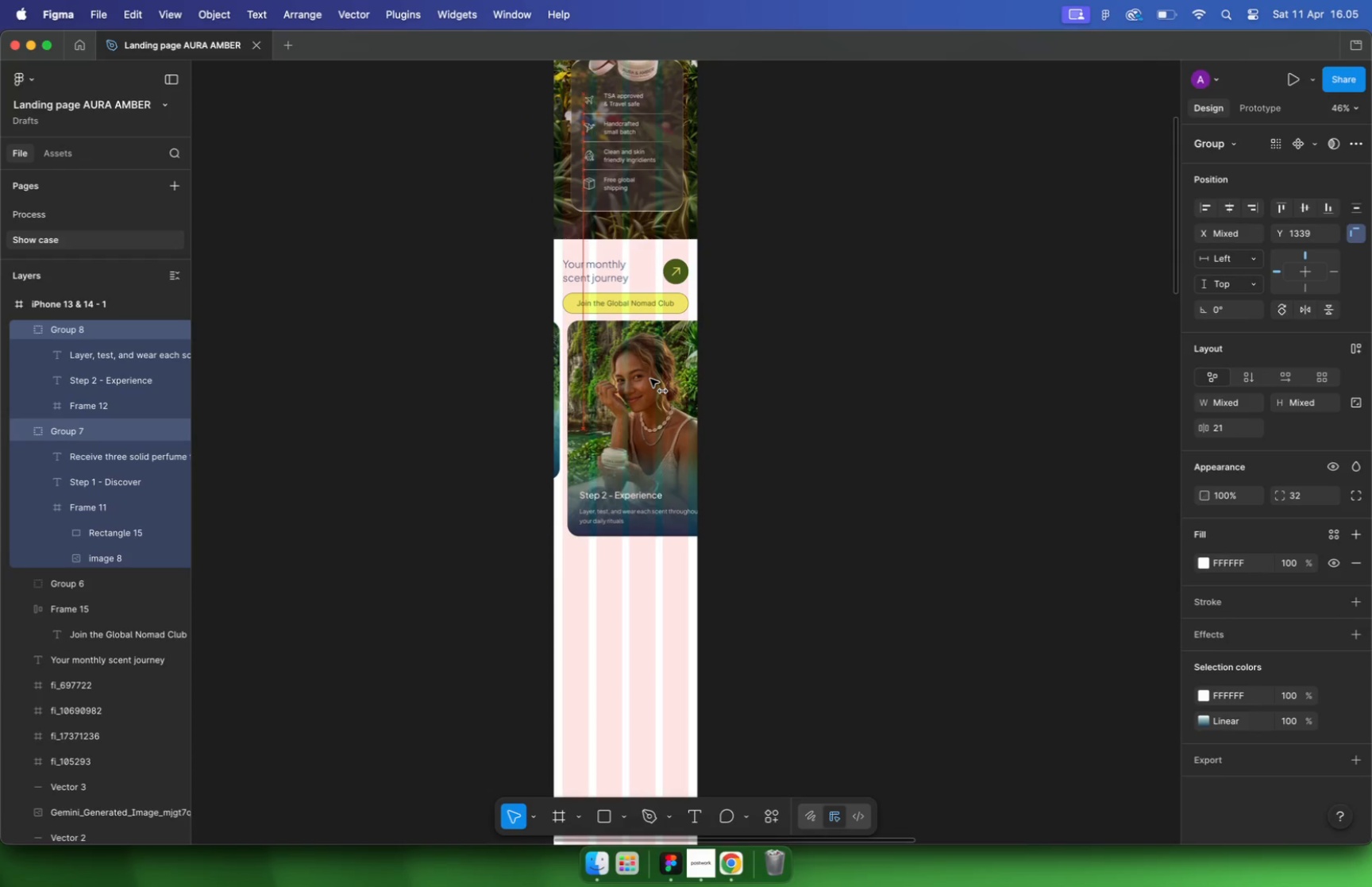 
left_click_drag(start_coordinate=[578, 376], to_coordinate=[582, 377])
 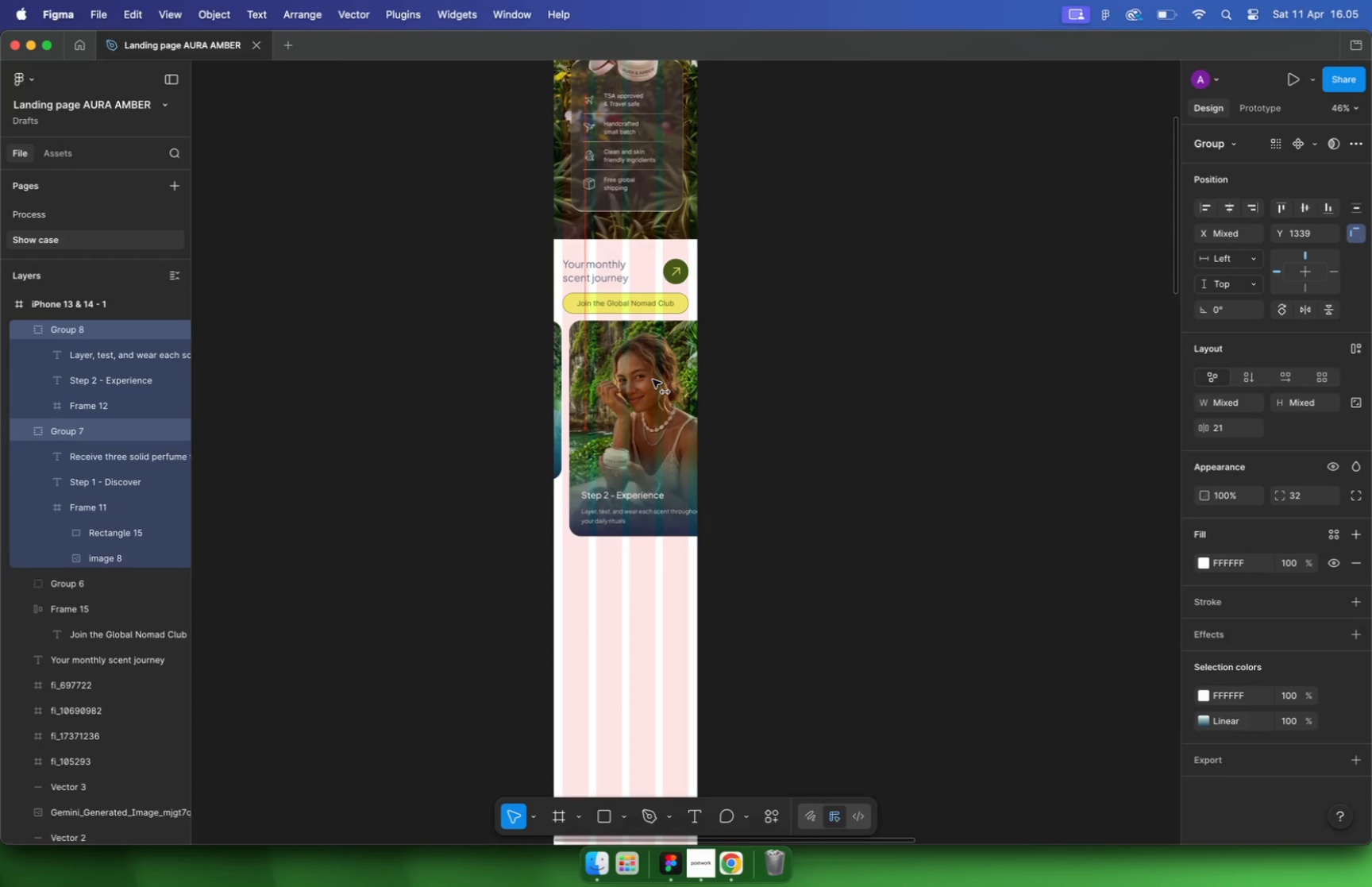 
hold_key(key=ShiftLeft, duration=1.16)
left_click([582, 376])
 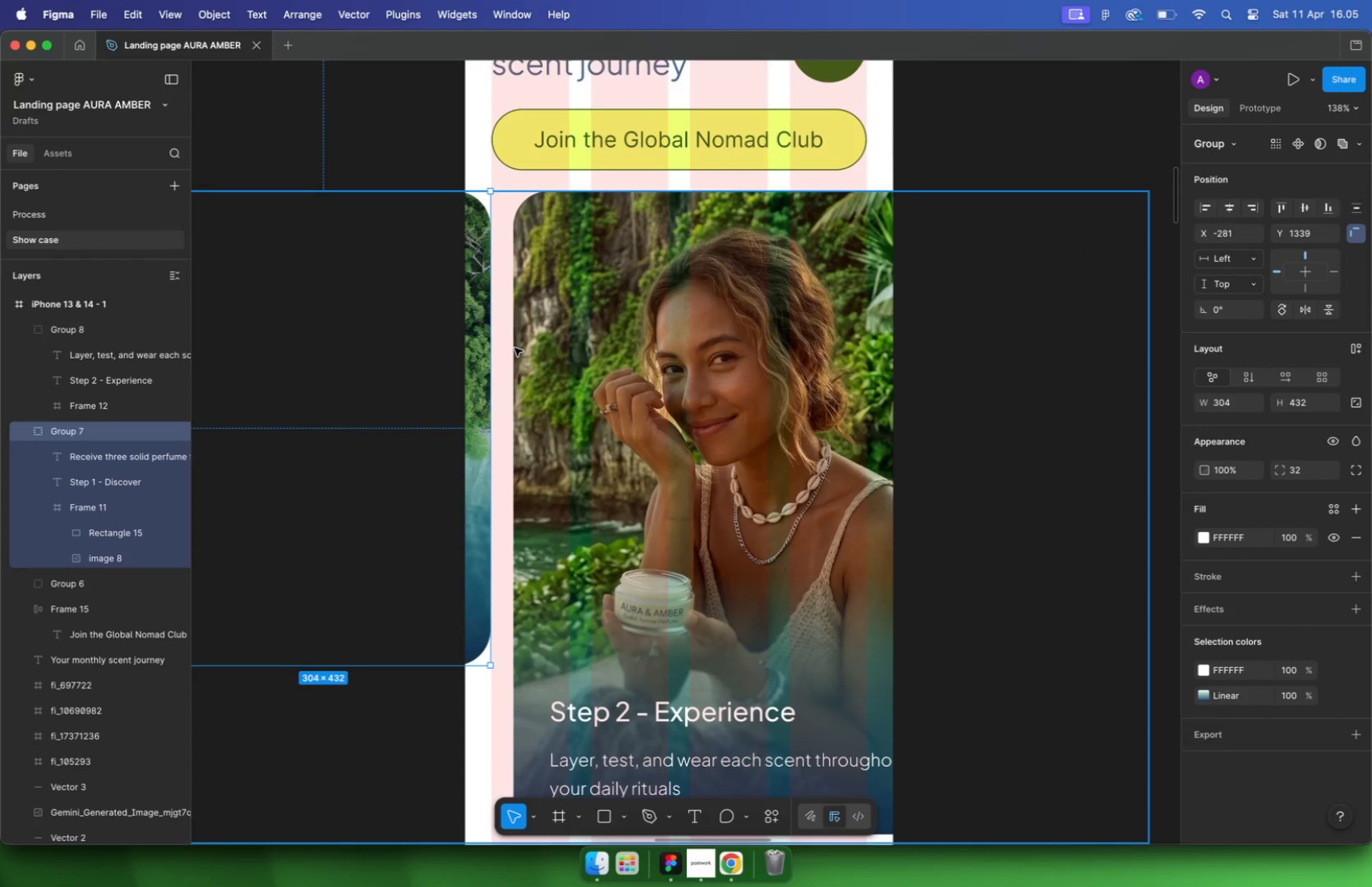 
hold_key(key=CommandLeft, duration=0.59)
scroll: coordinate [518, 348], scroll_direction: down, amount: 10.0
 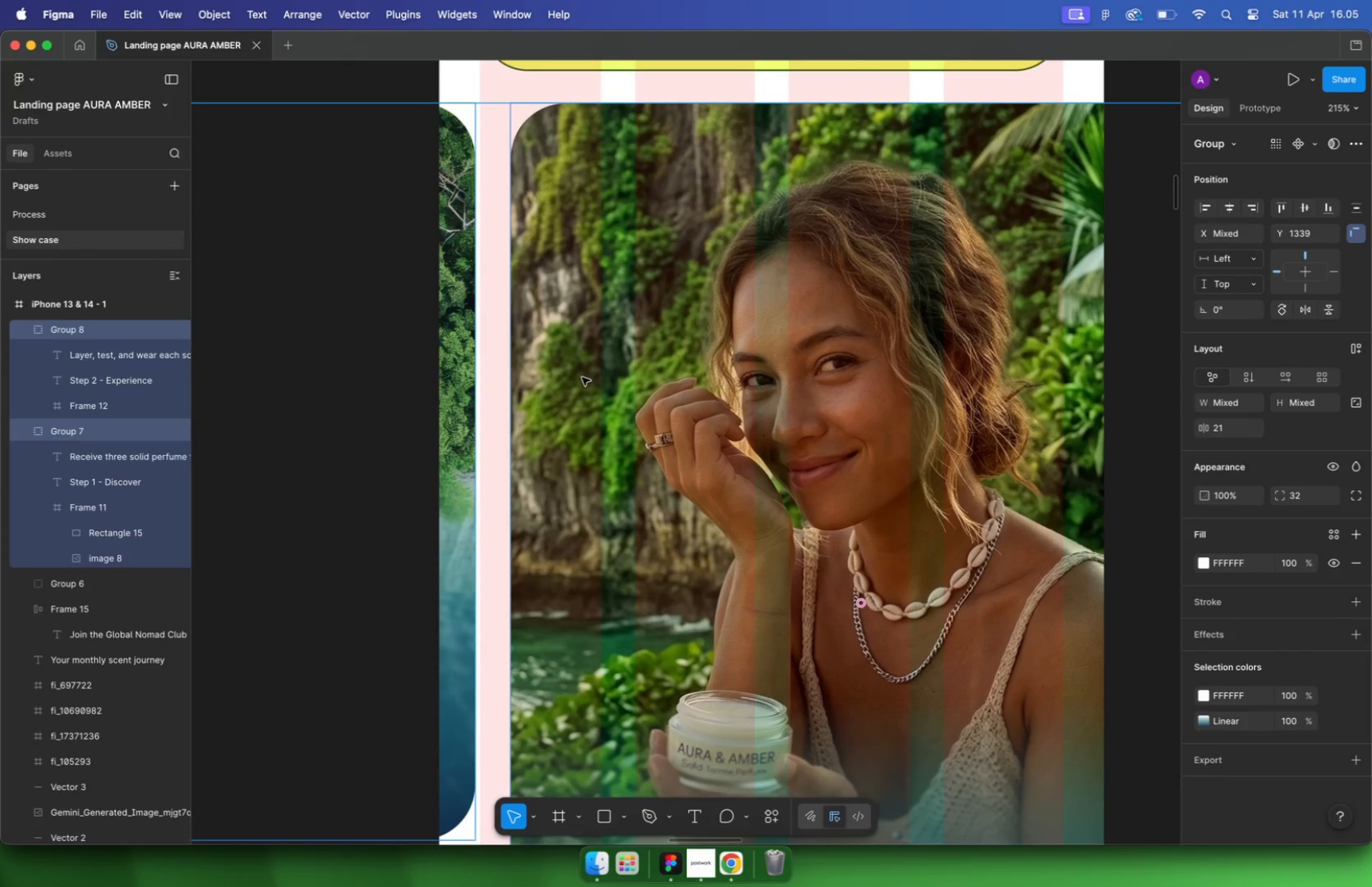 
left_click([927, 410])
 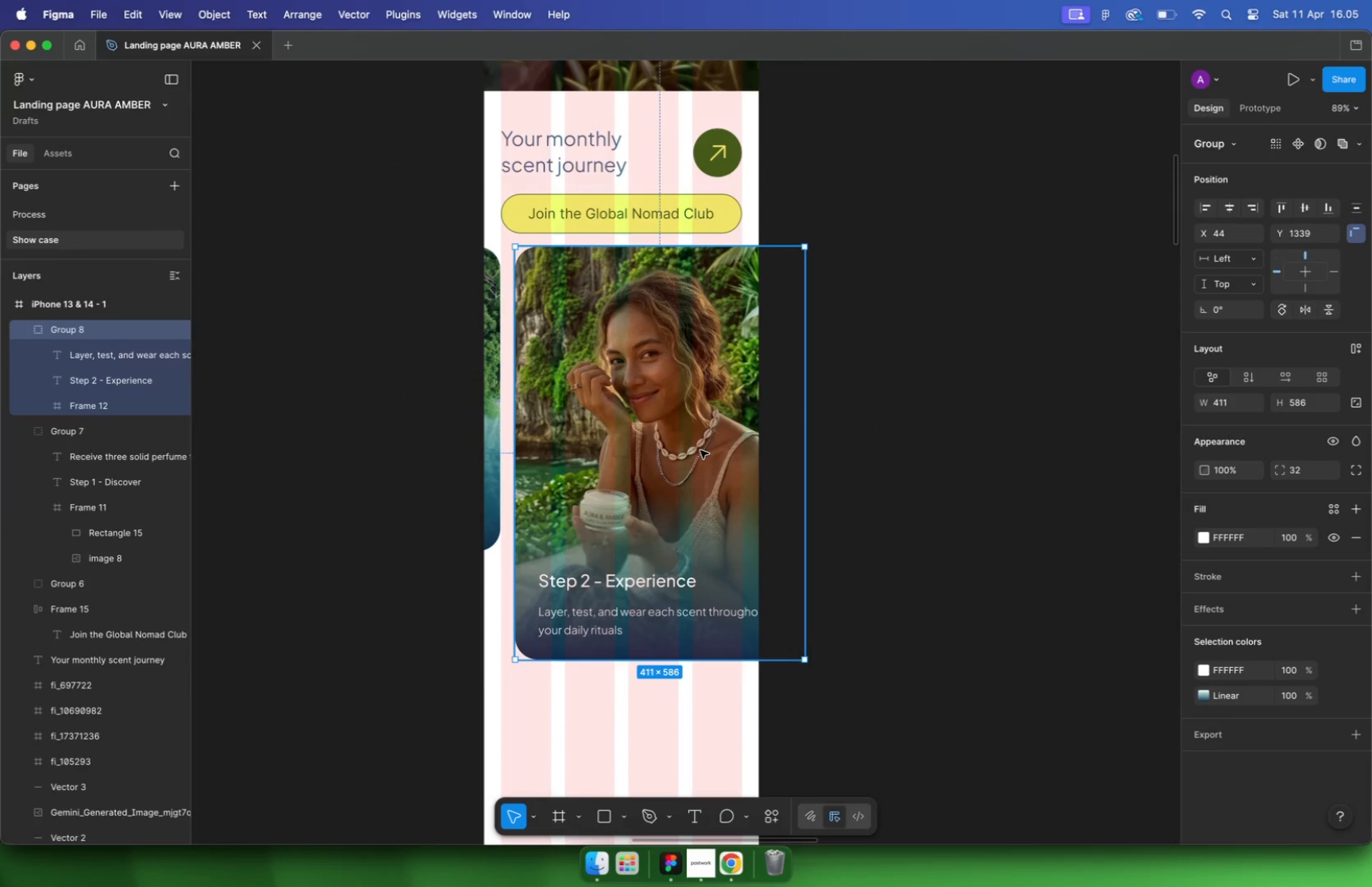 
key(K)
 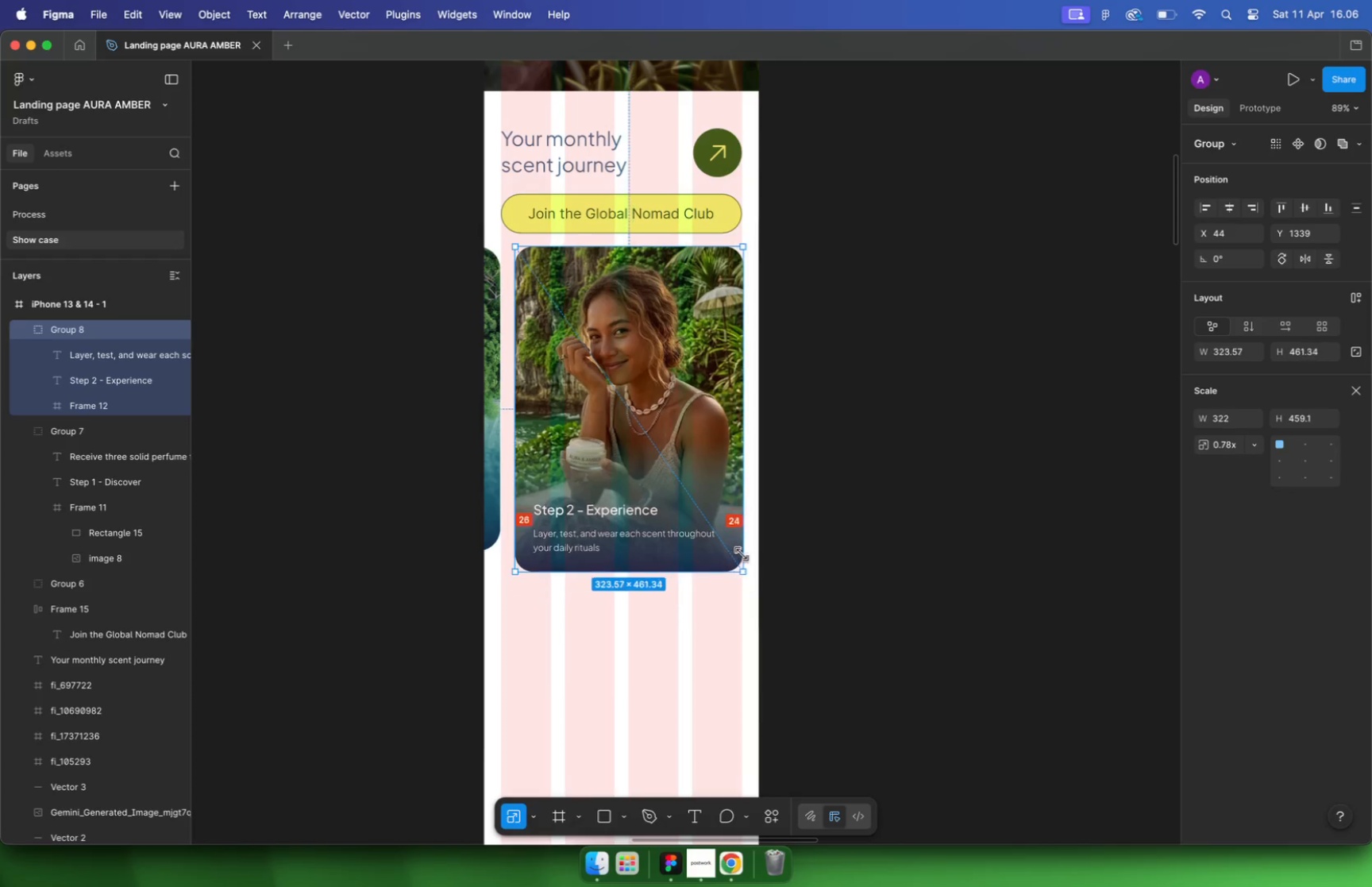 
left_click_drag(start_coordinate=[804, 658], to_coordinate=[739, 549])
 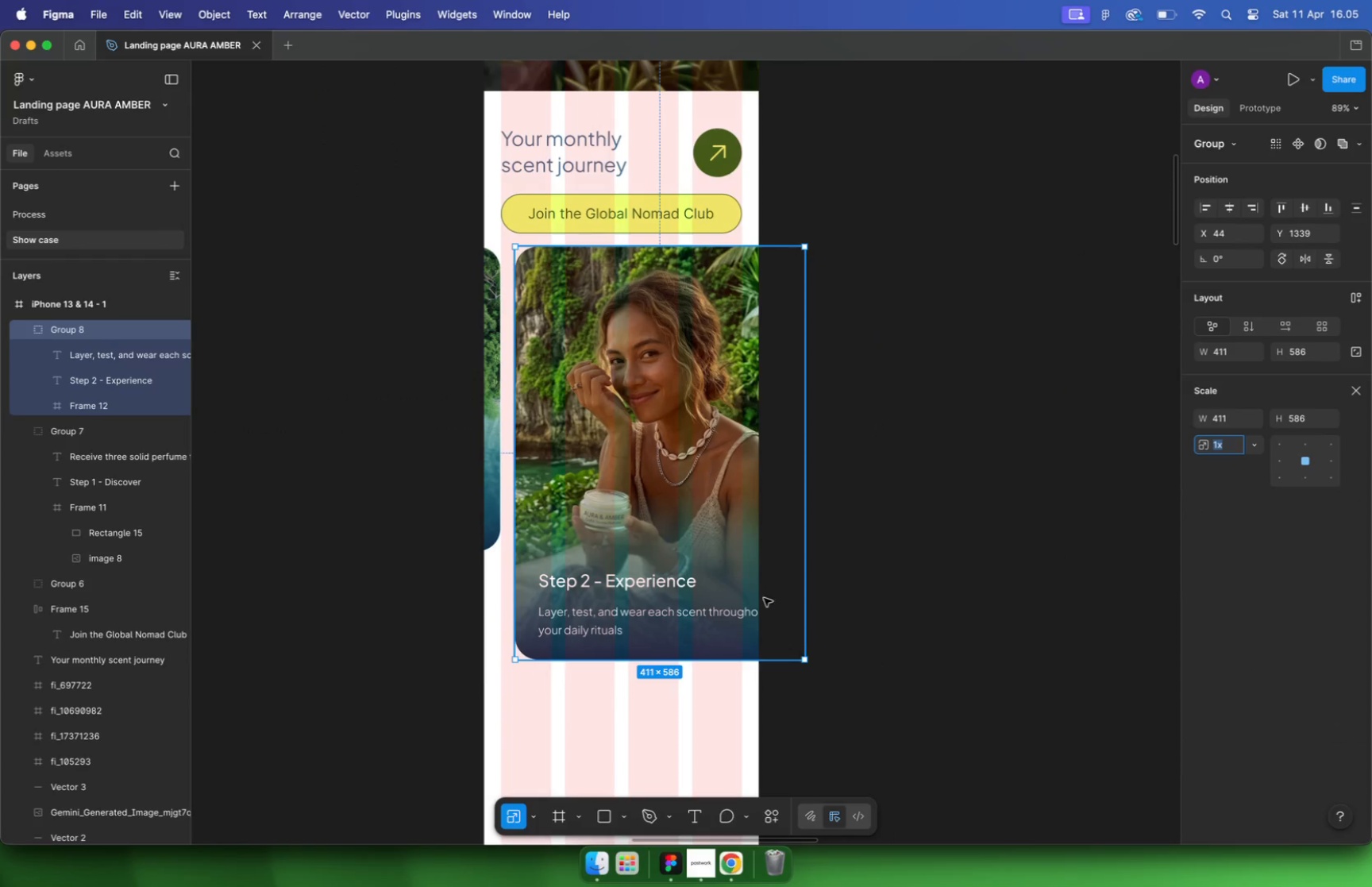 
hold_key(key=ShiftLeft, duration=1.29)
 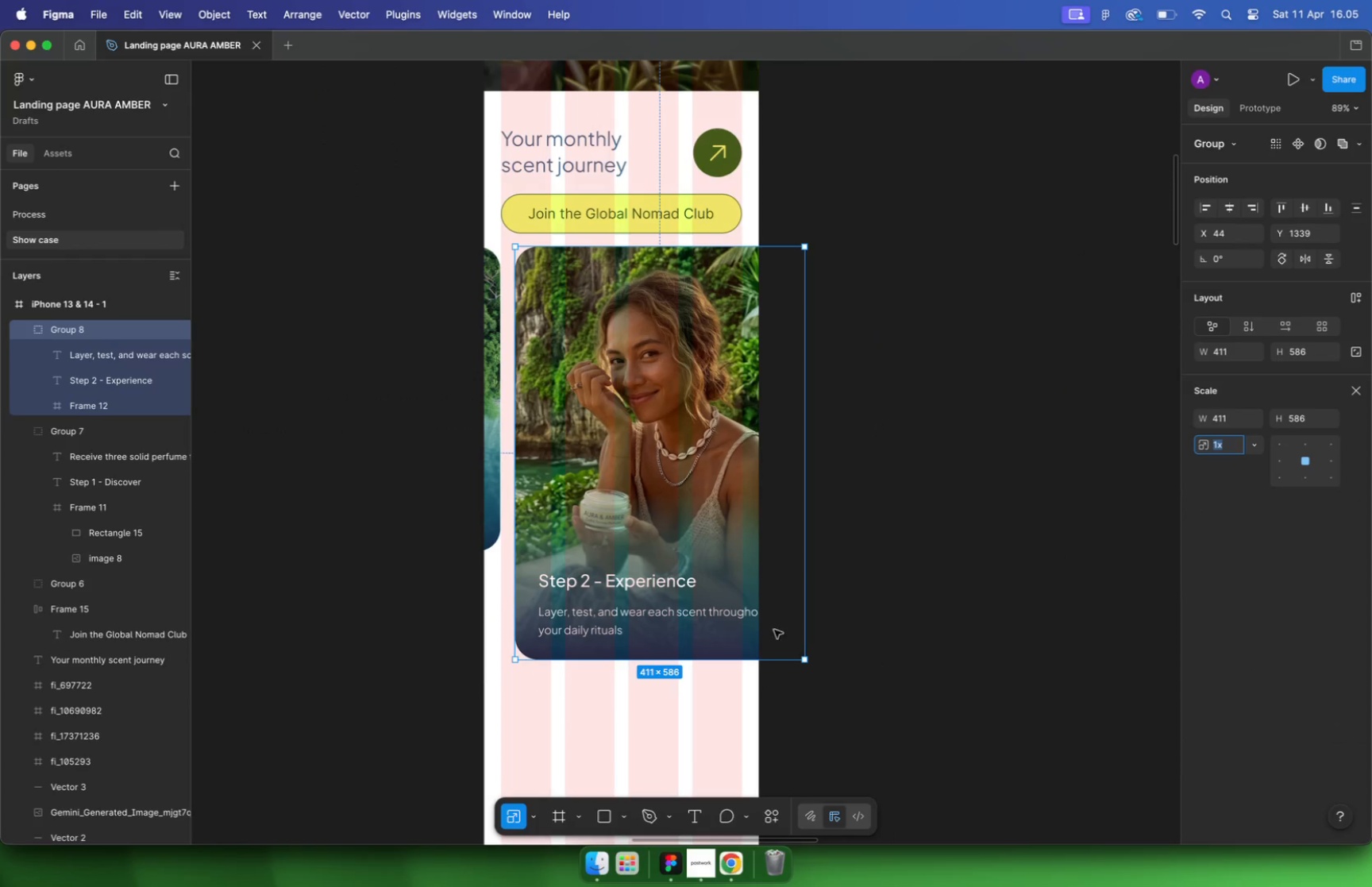 
left_click([887, 470])
 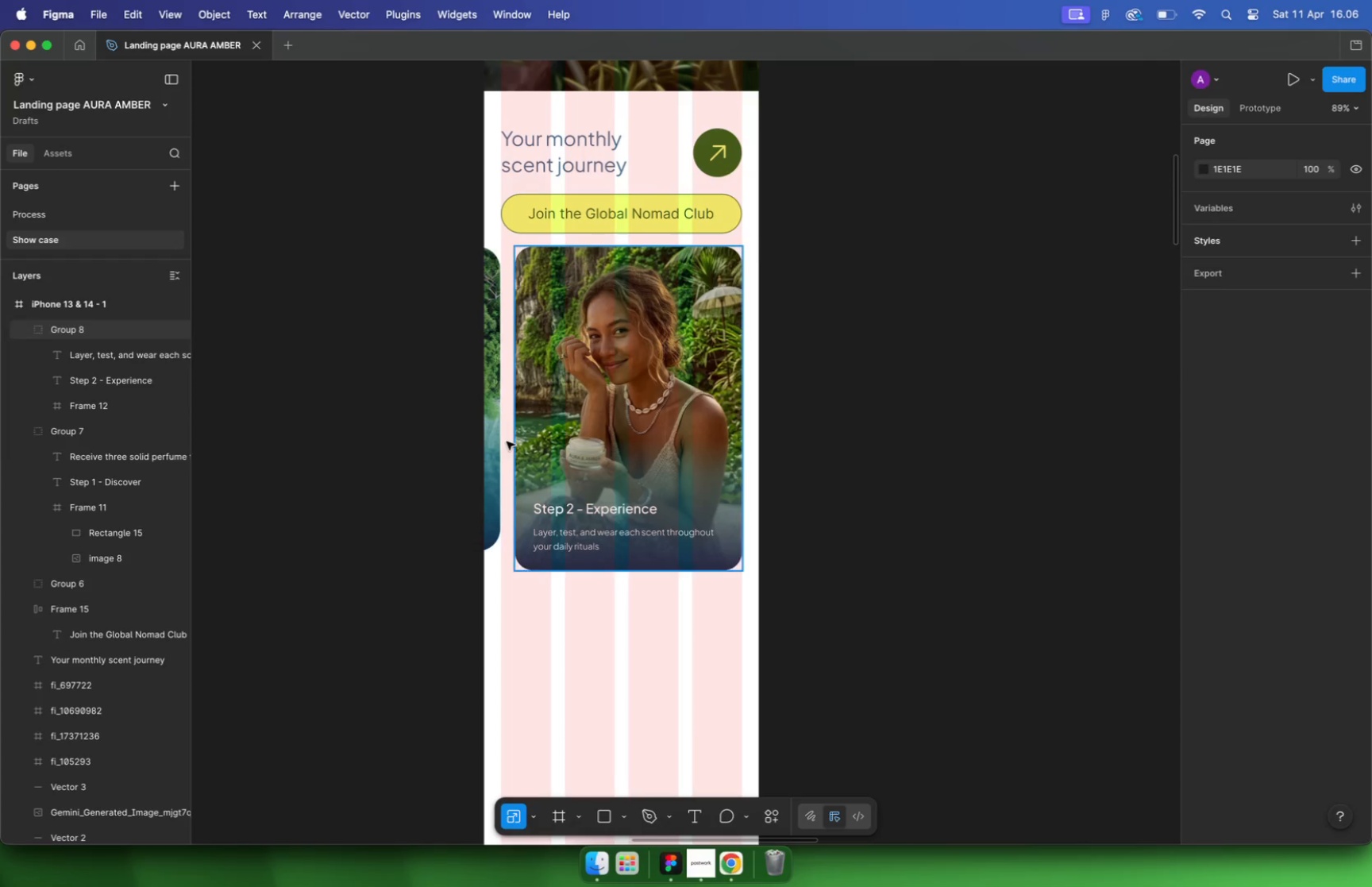 
left_click([491, 440])
 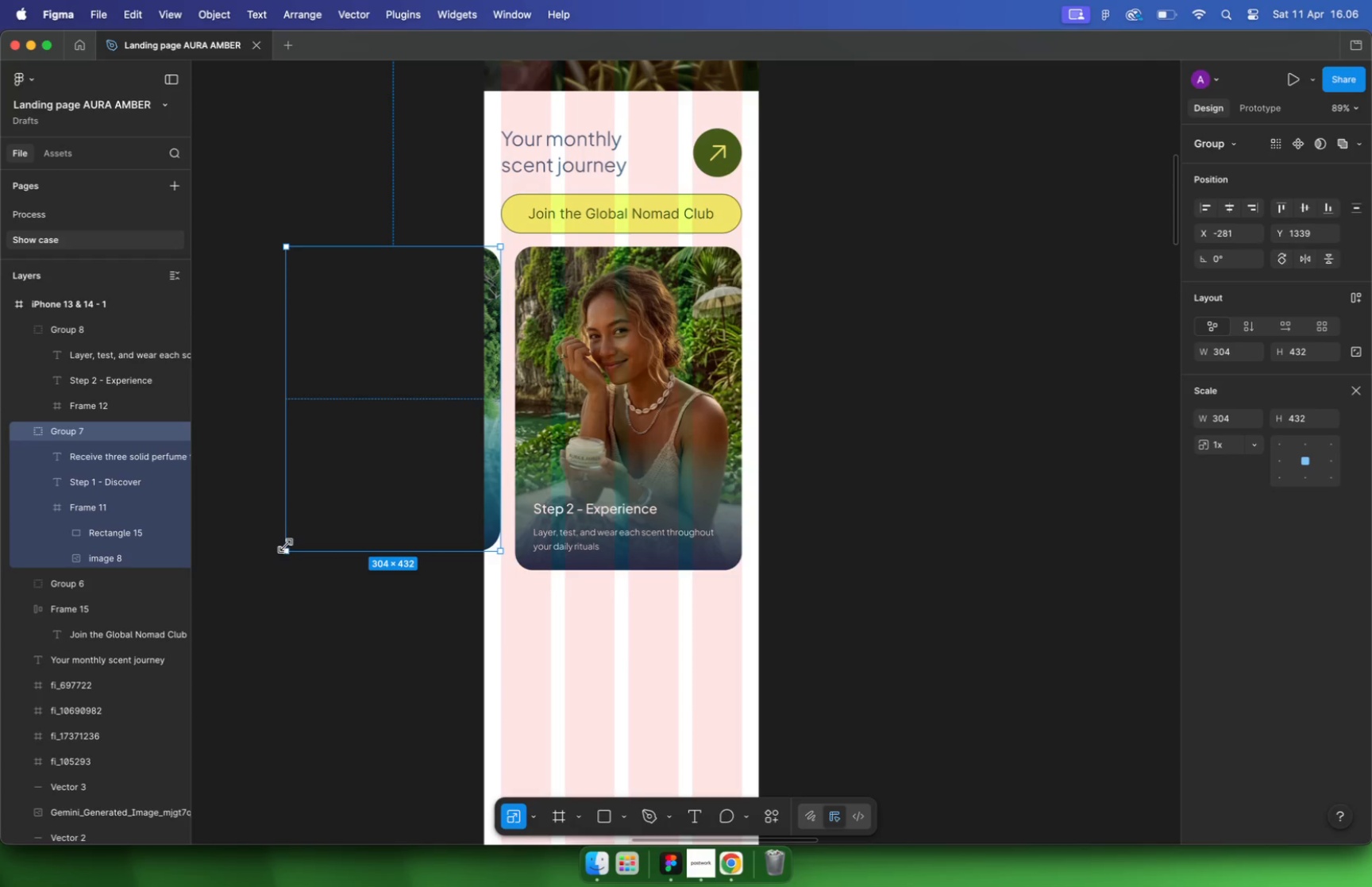 
left_click_drag(start_coordinate=[285, 546], to_coordinate=[395, 456])
 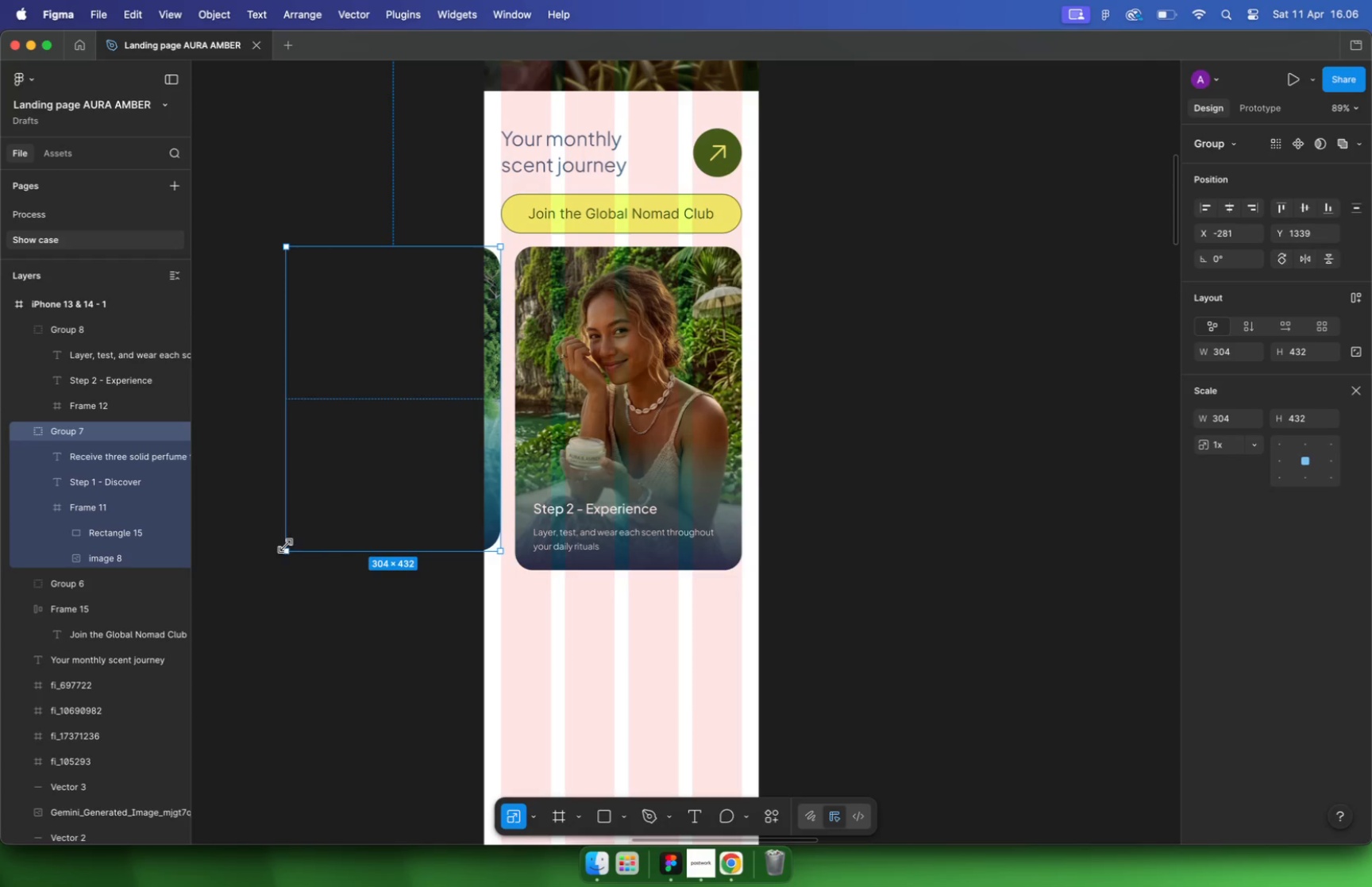 
hold_key(key=ShiftLeft, duration=2.15)
 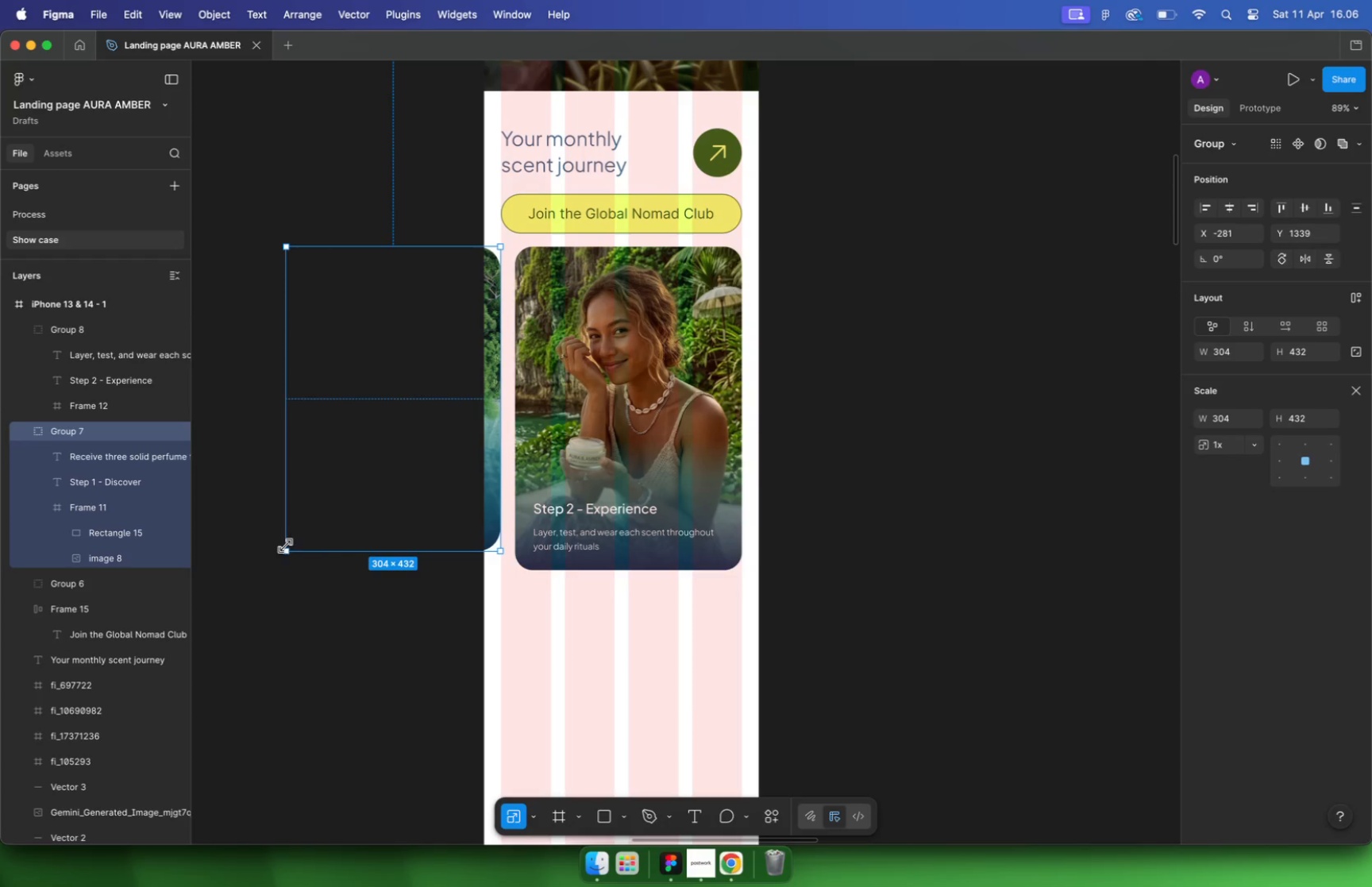 
hold_key(key=CommandLeft, duration=1.06)
left_click([635, 504])
 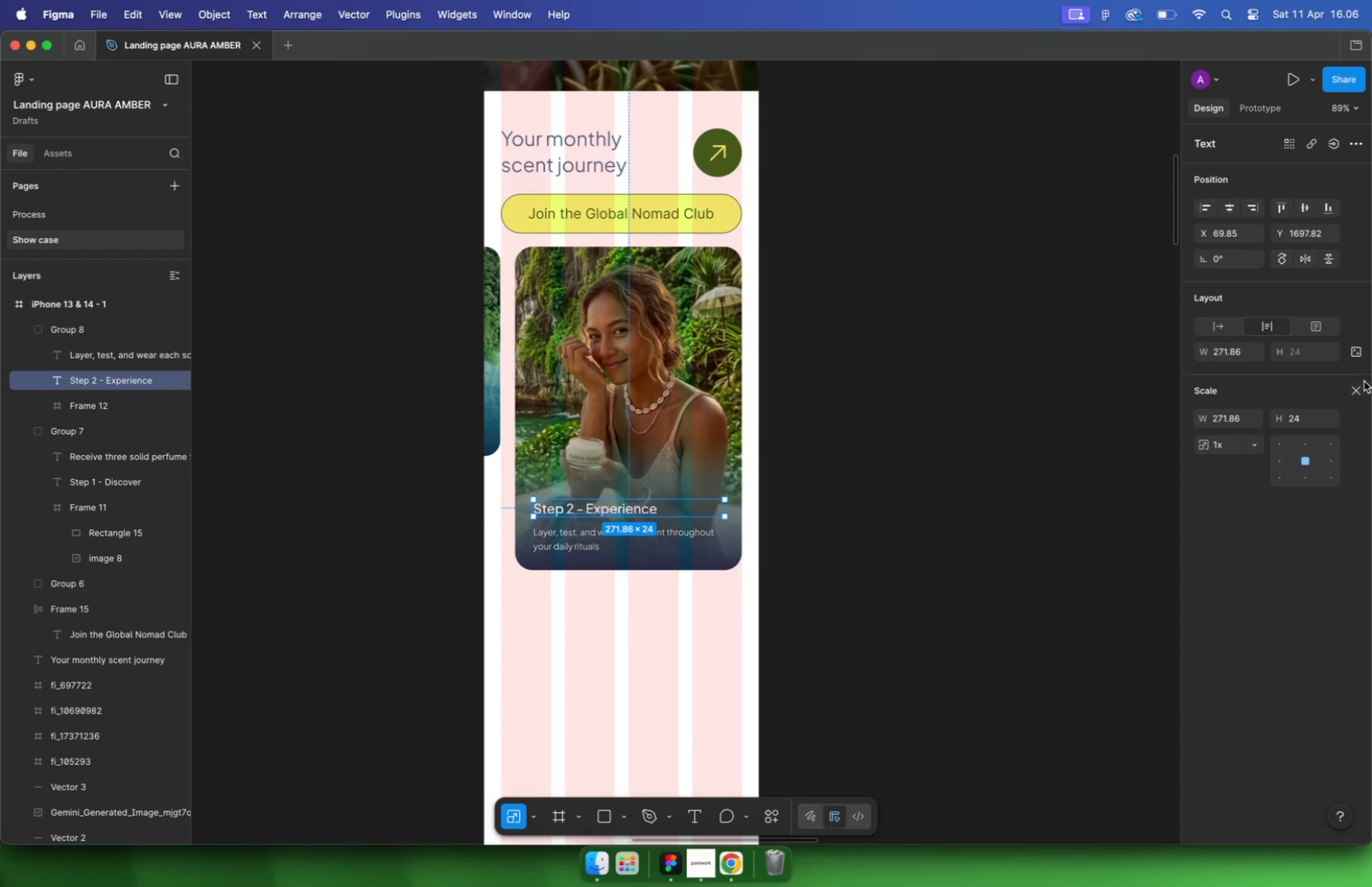 
left_click([1355, 388])
 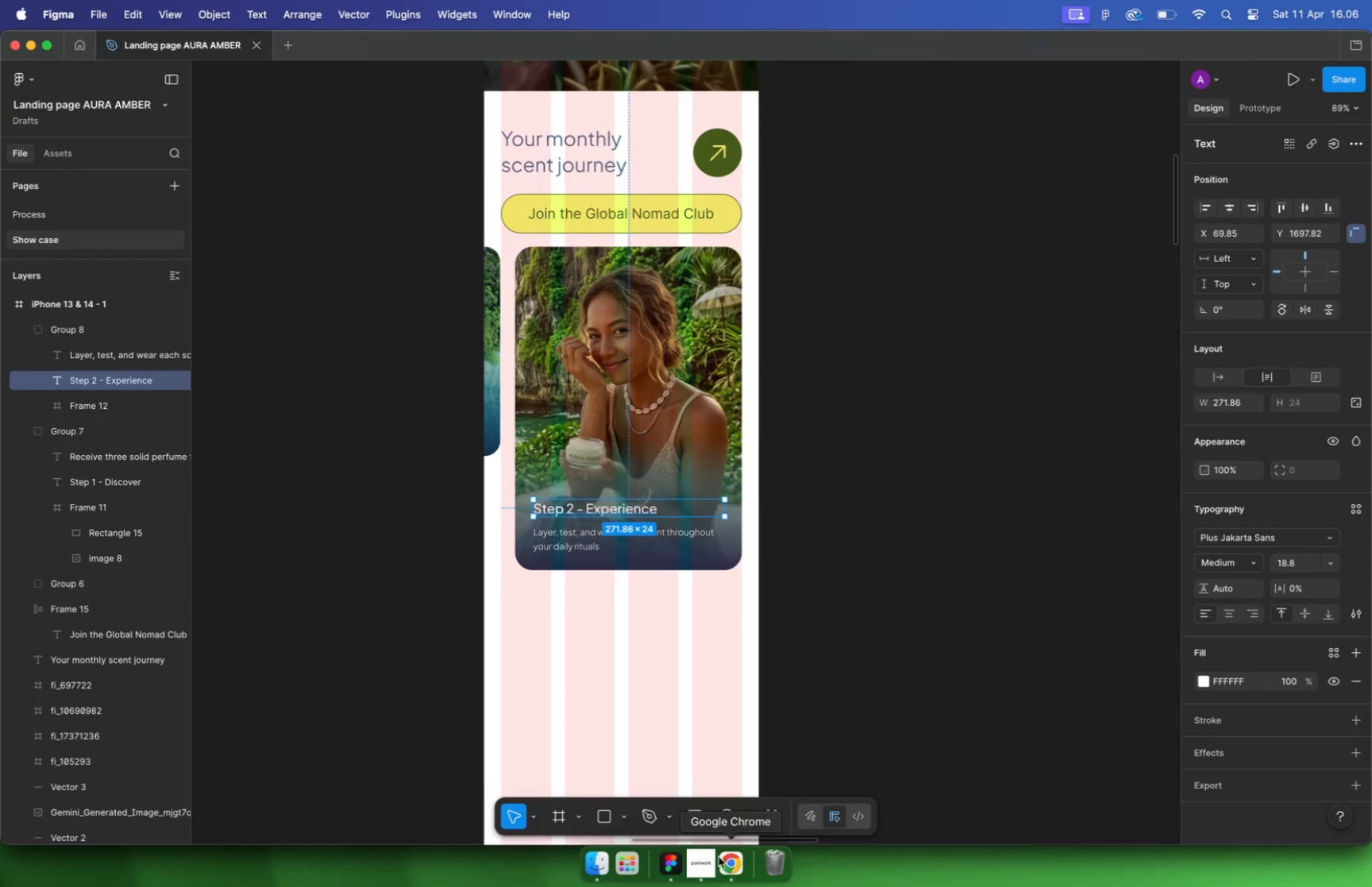 
left_click([703, 858])